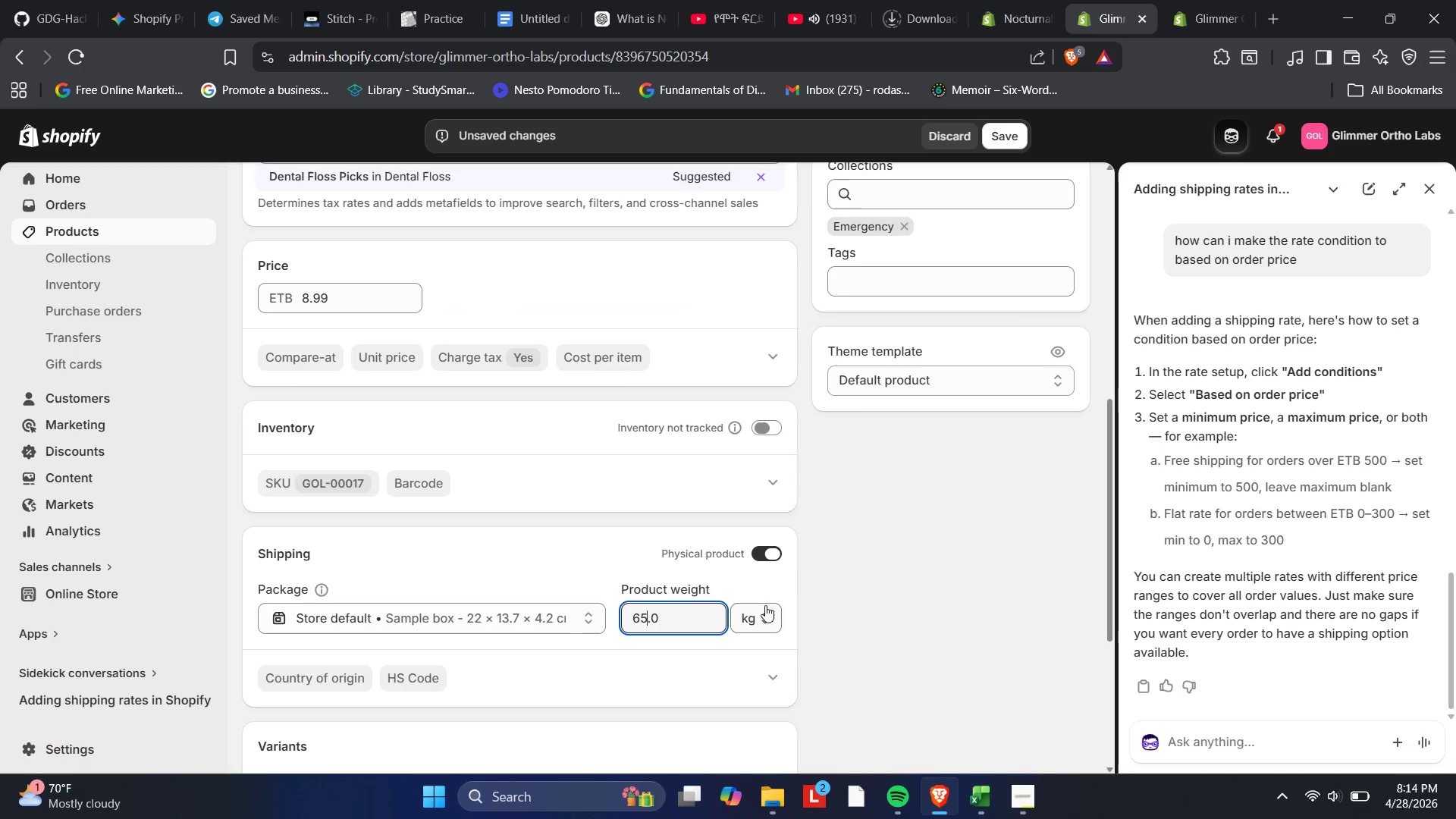 
left_click([761, 615])
 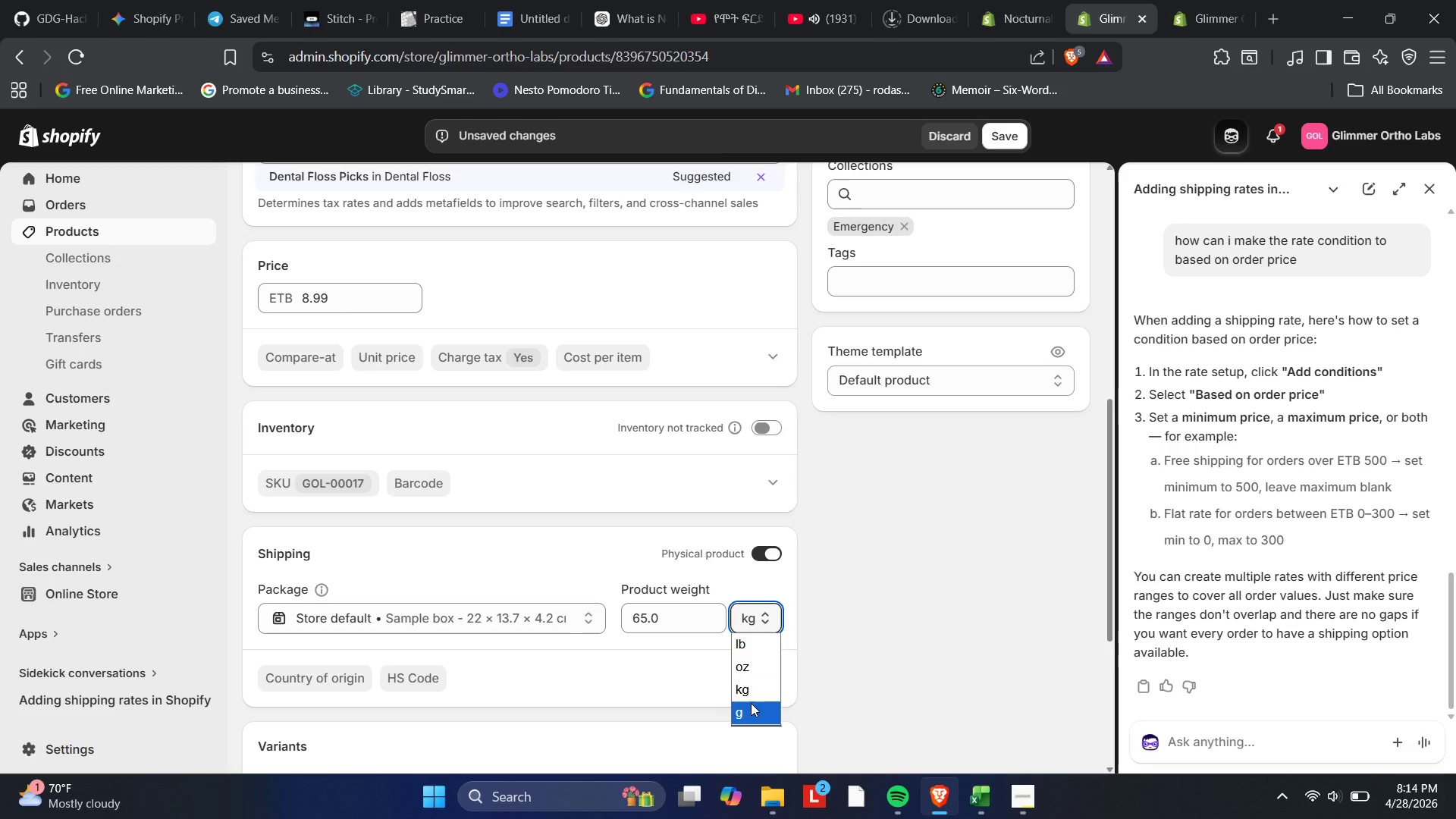 
left_click([750, 704])
 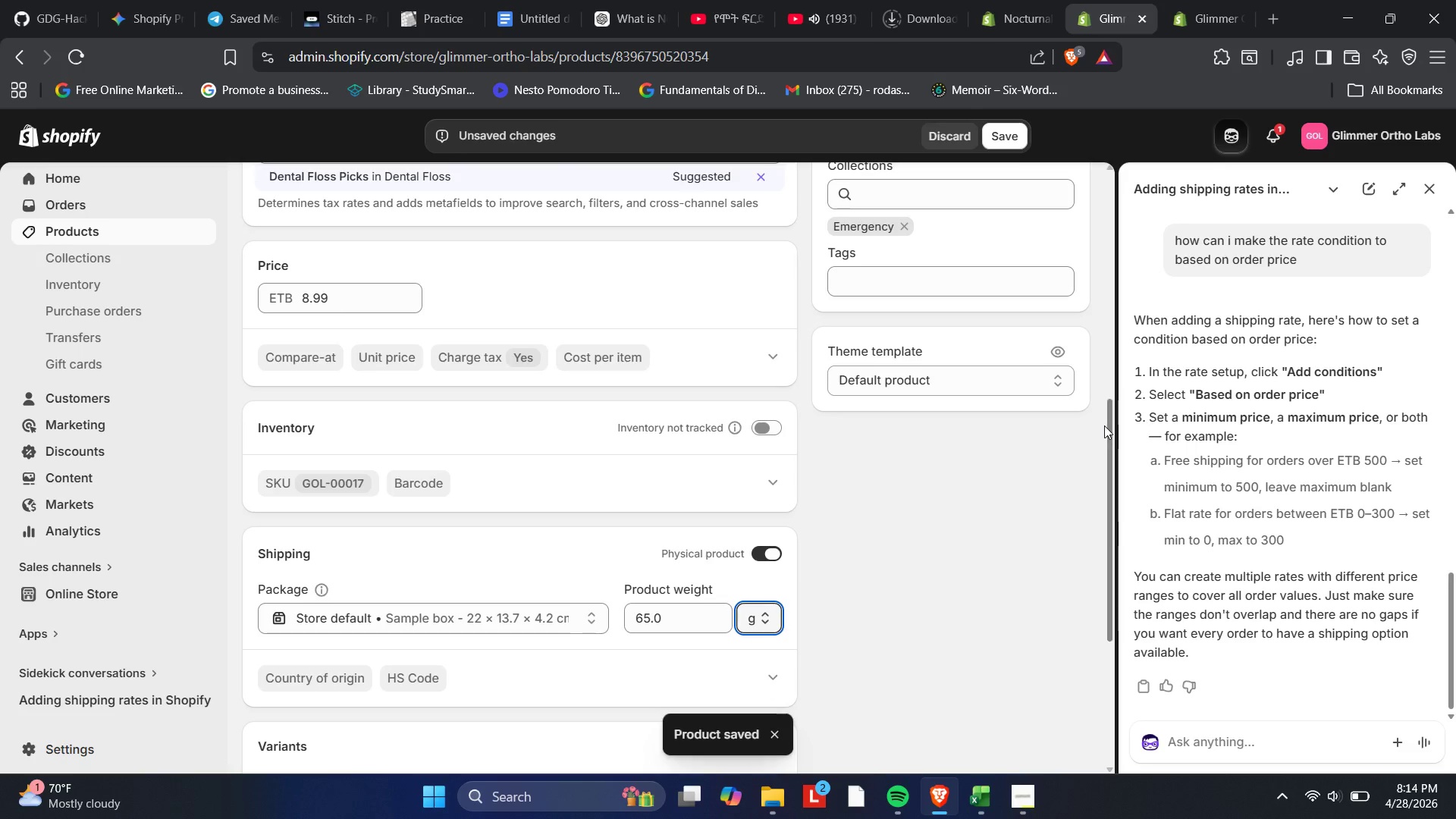 
wait(11.52)
 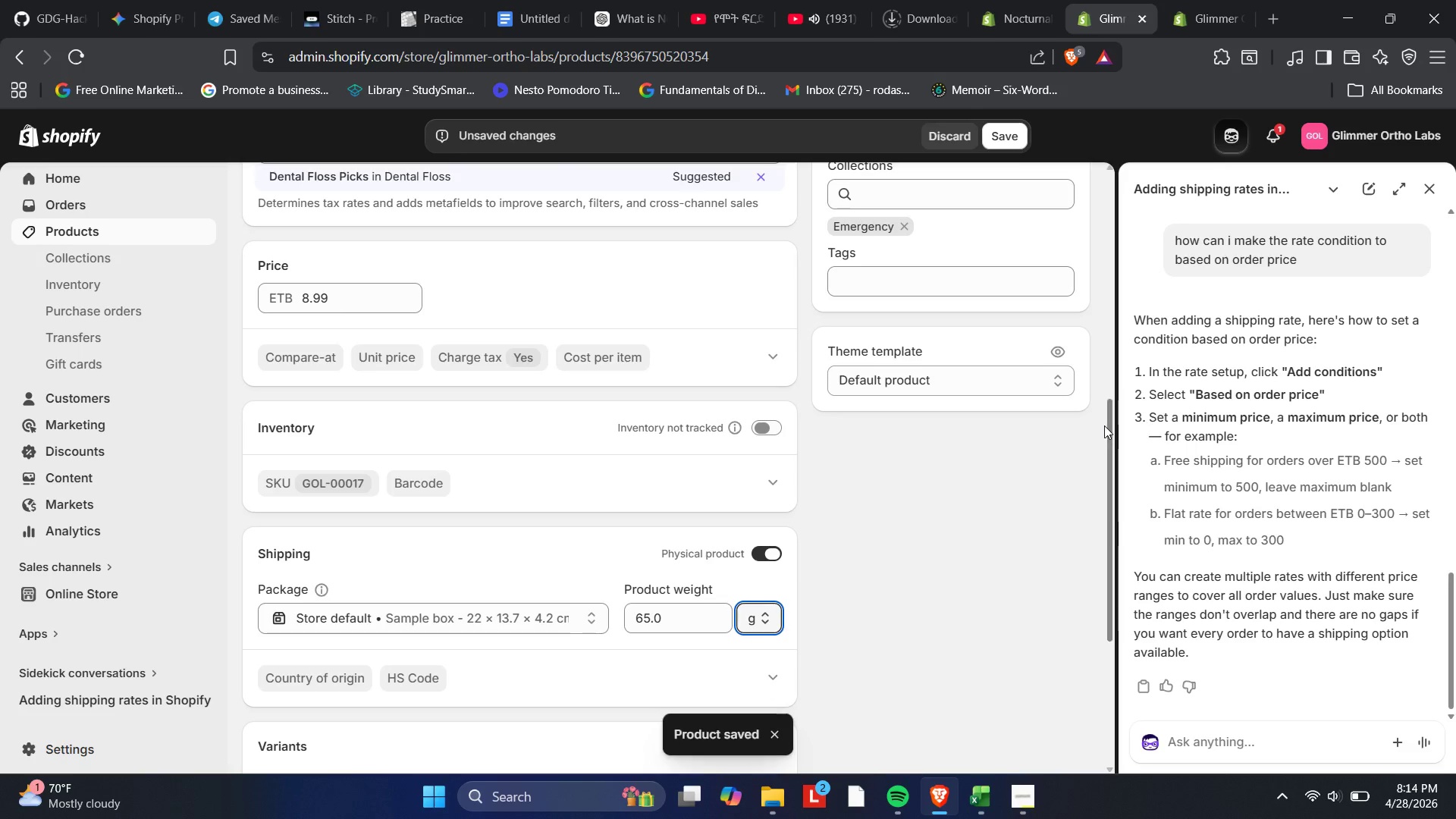 
scroll: coordinate [824, 582], scroll_direction: up, amount: 7.0
 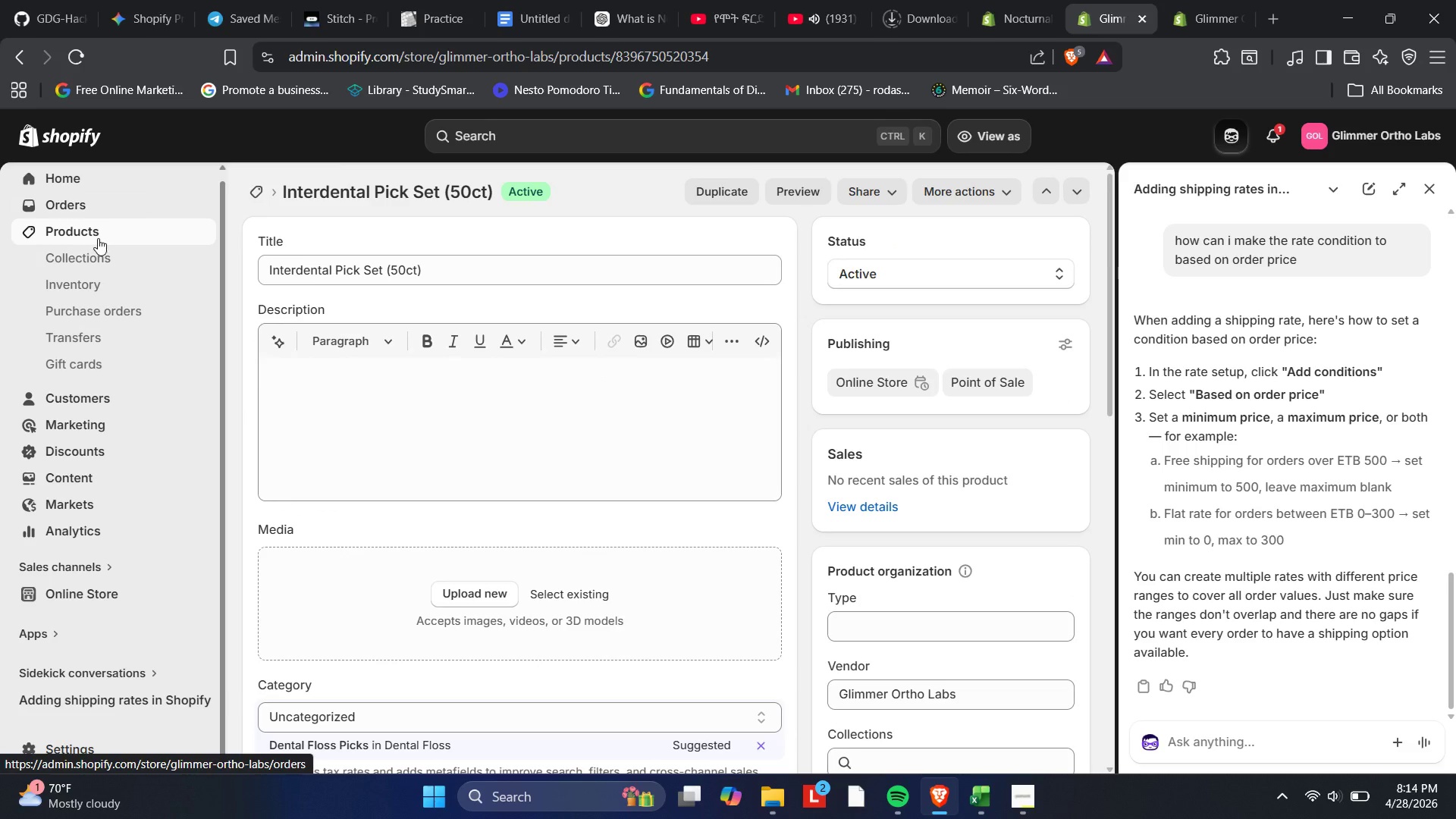 
scroll: coordinate [444, 294], scroll_direction: down, amount: 6.0
 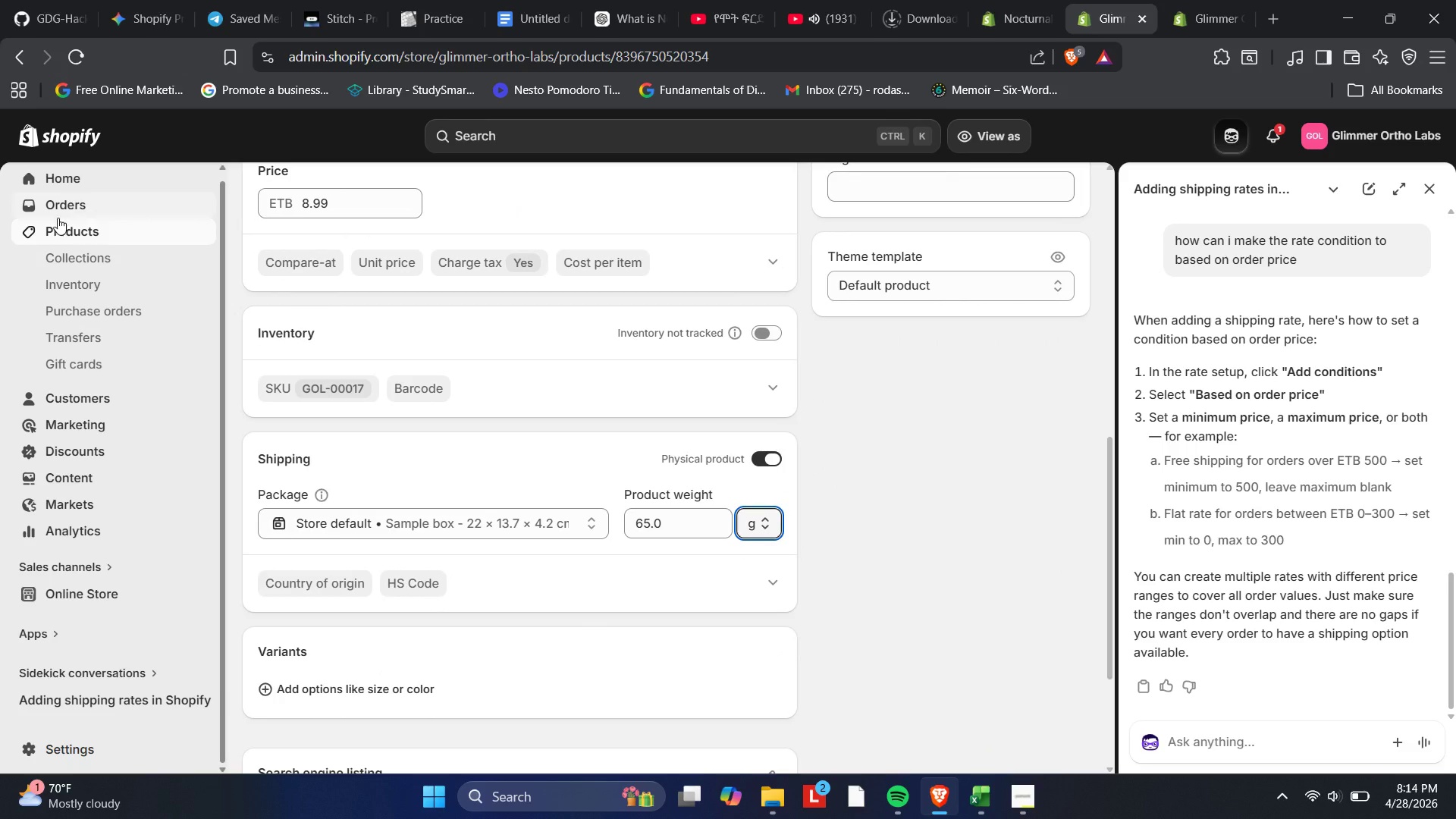 
left_click([57, 231])
 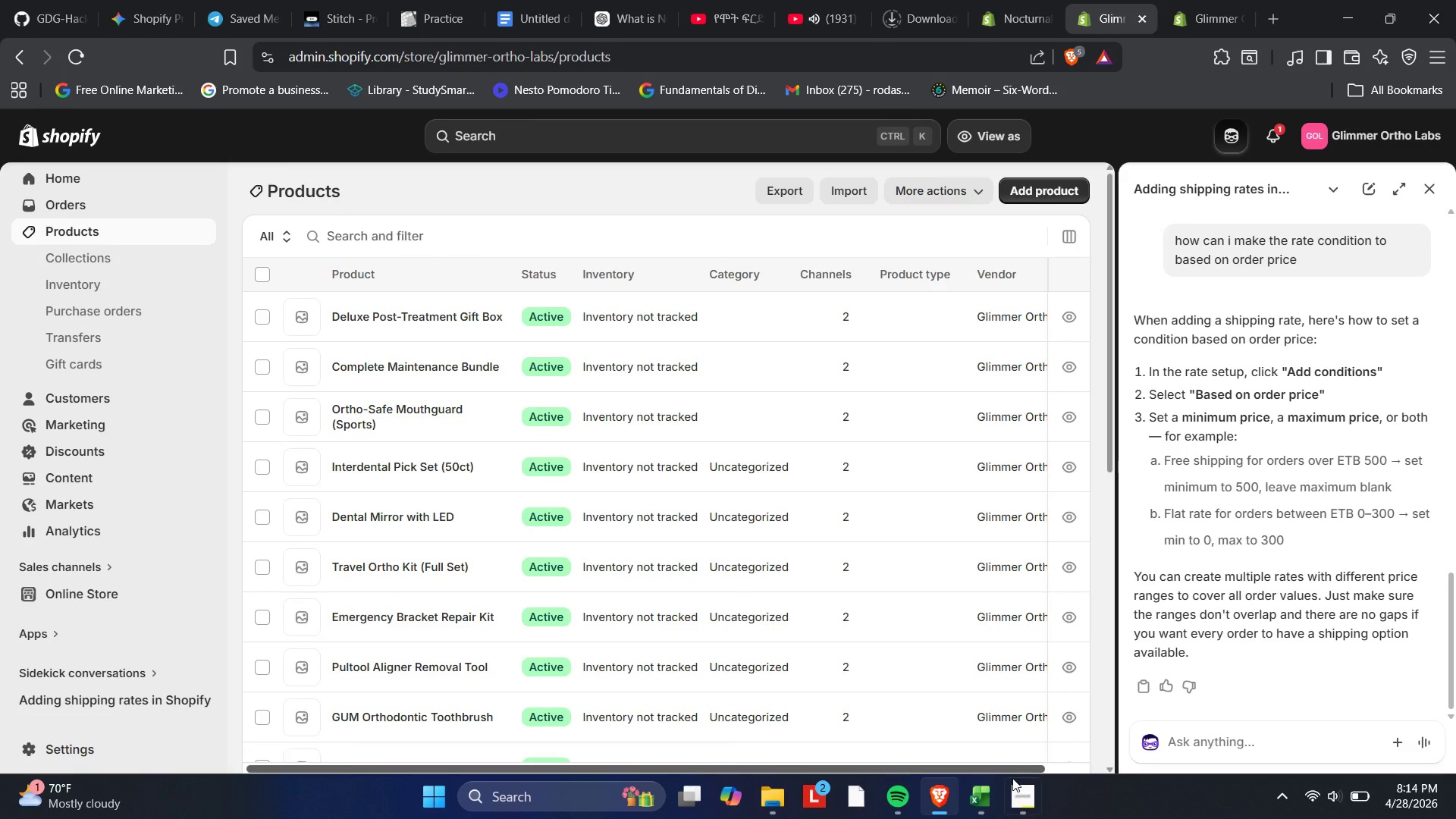 
left_click([987, 789])
 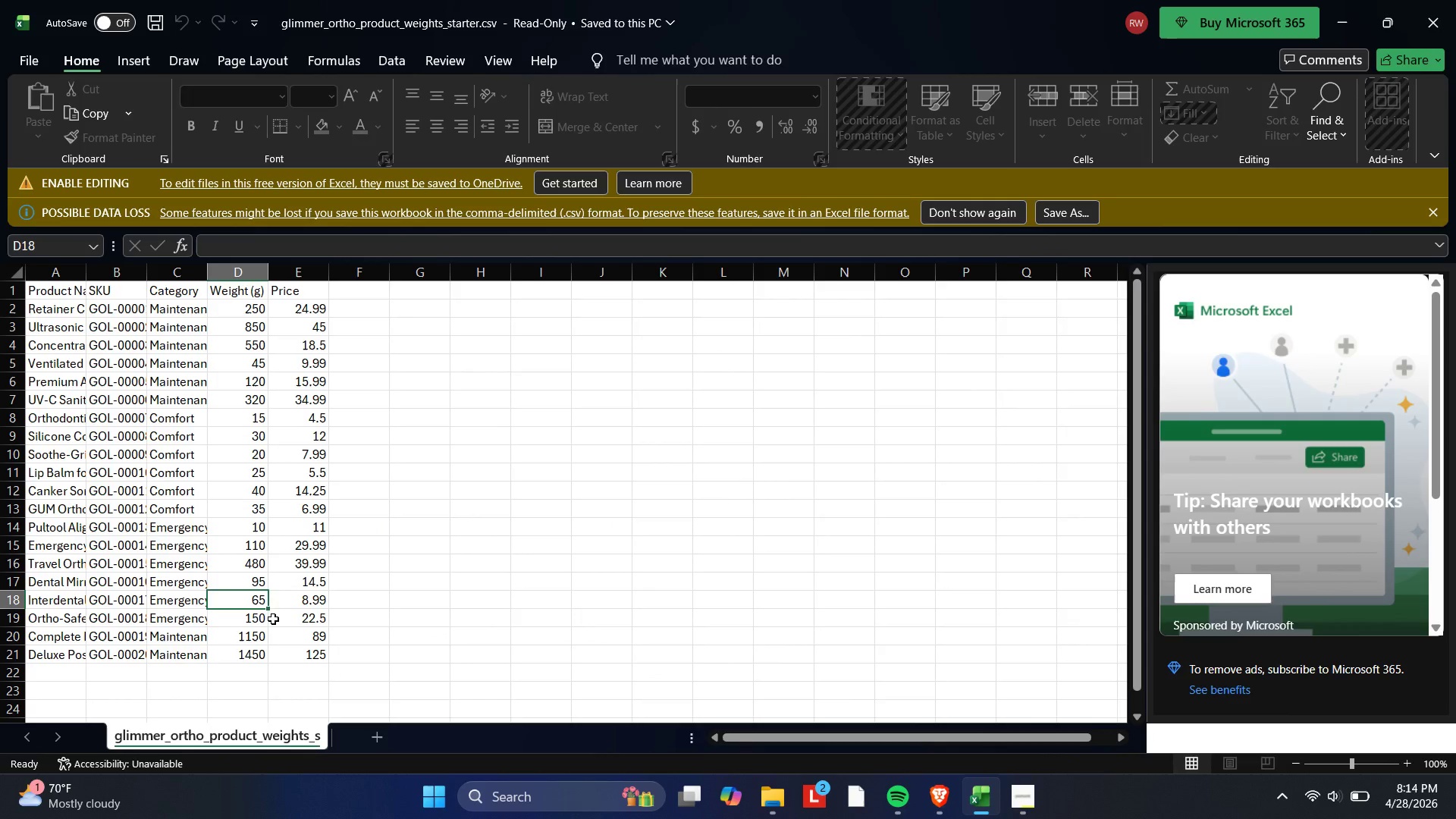 
left_click([255, 620])
 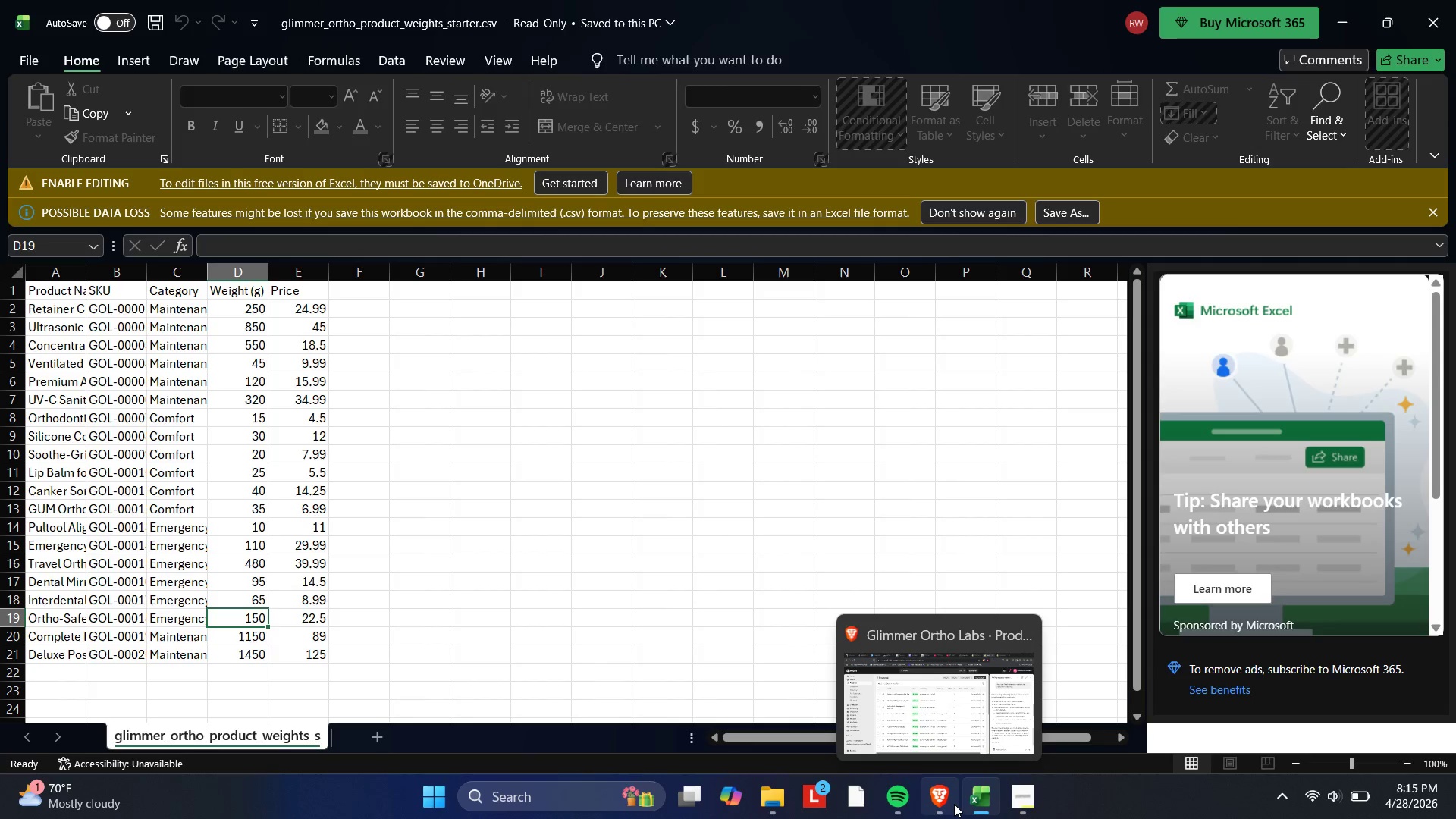 
wait(6.34)
 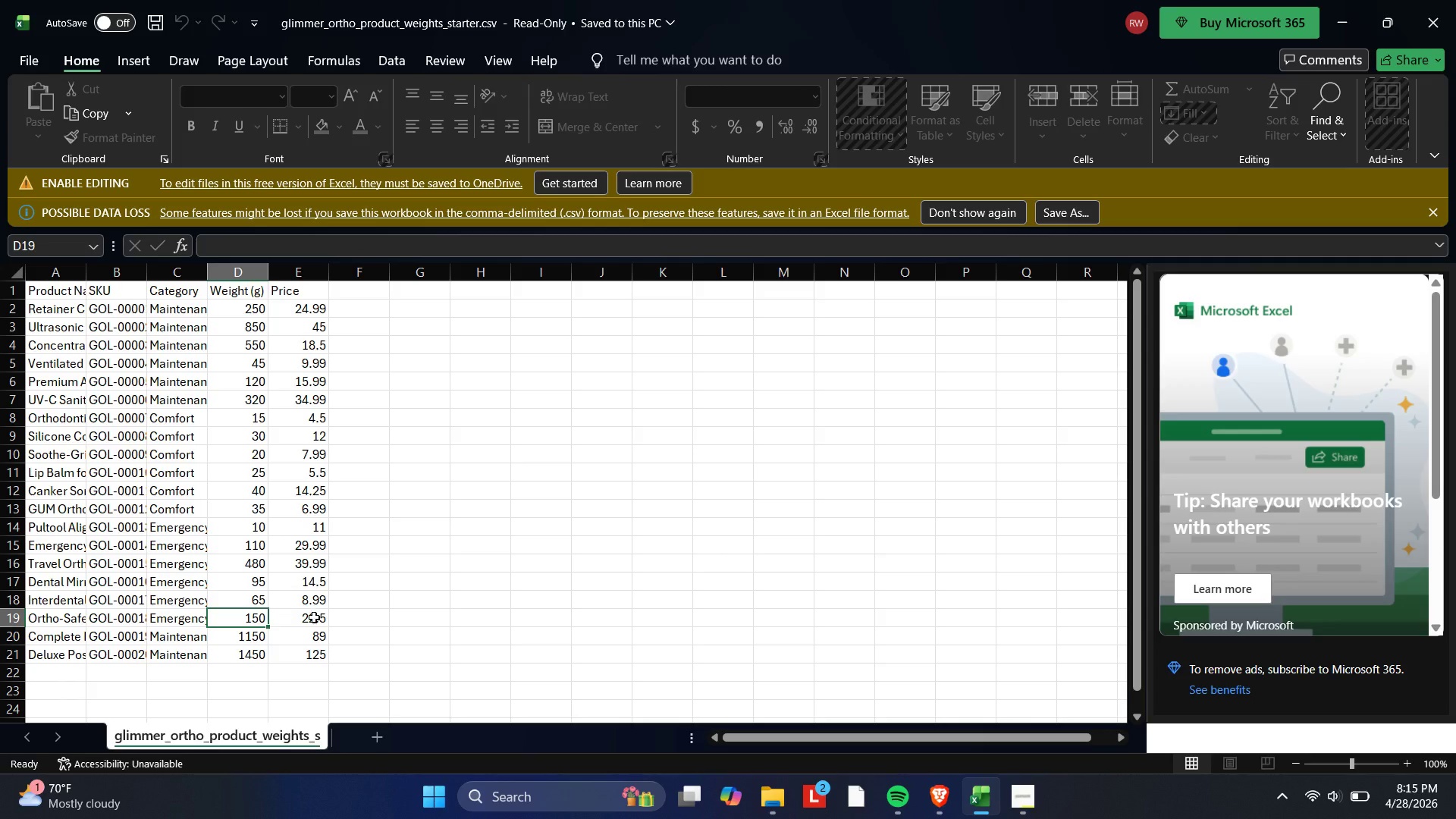 
left_click([954, 804])
 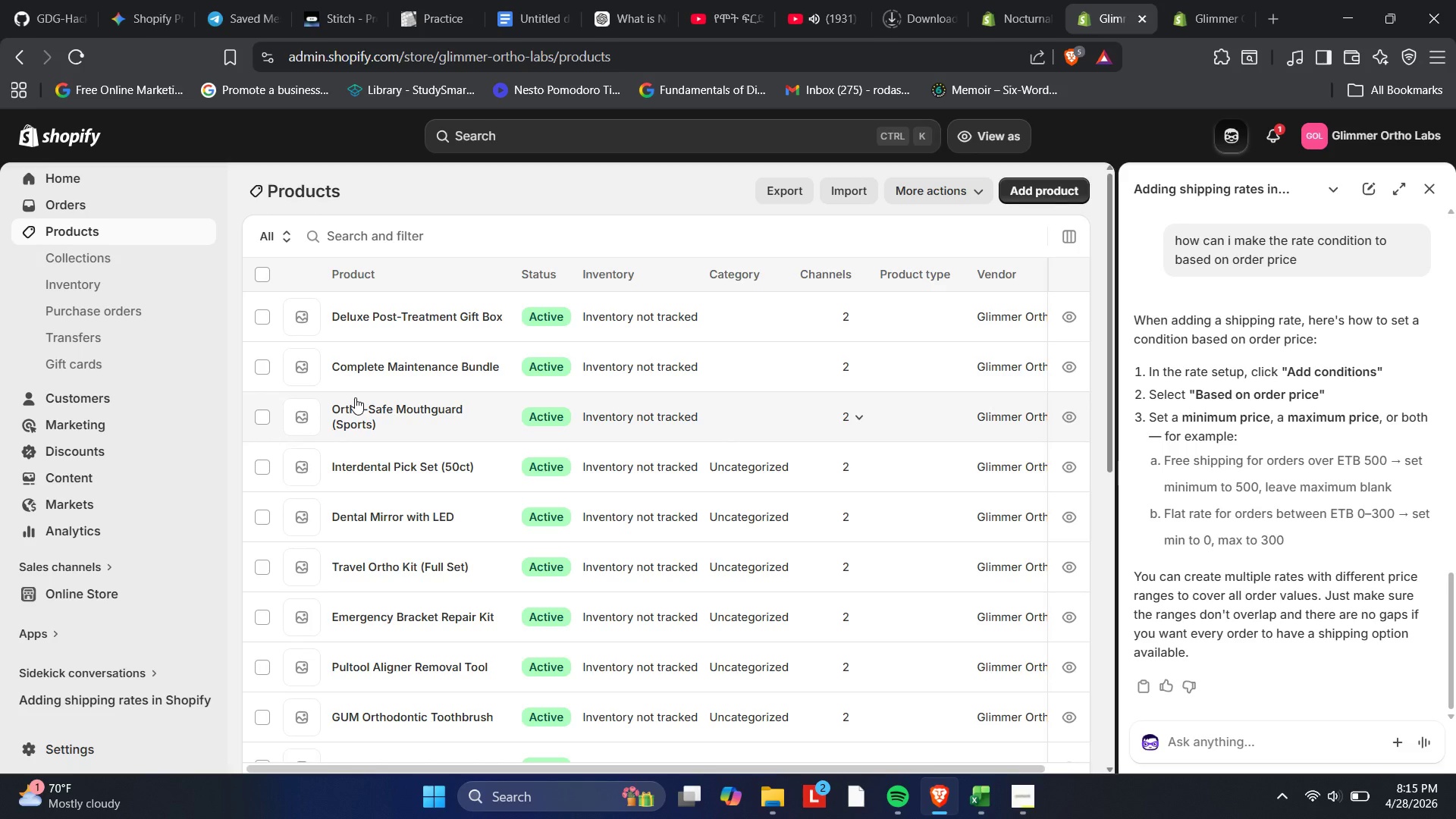 
left_click([381, 413])
 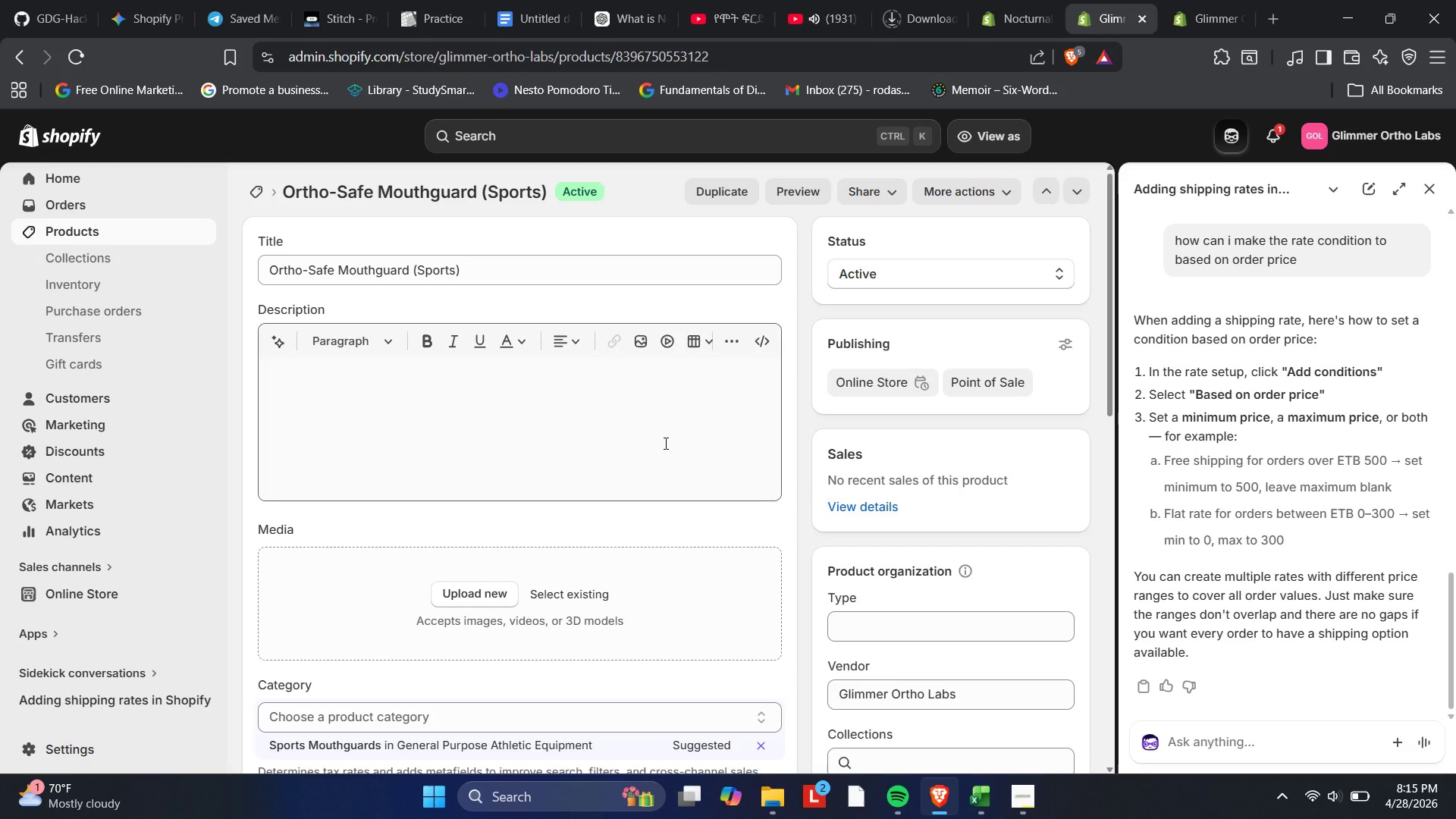 
wait(12.53)
 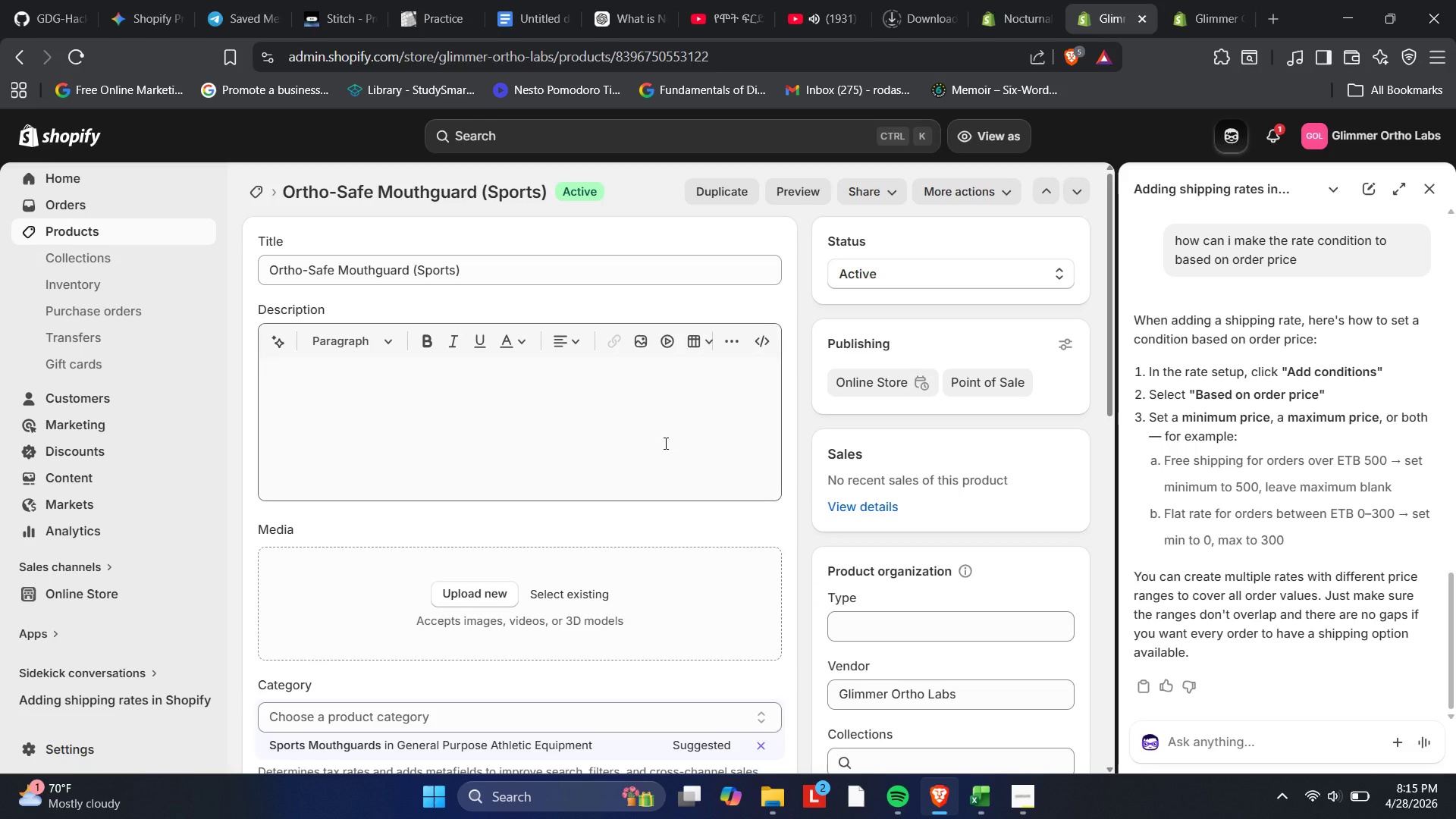 
scroll: coordinate [673, 428], scroll_direction: down, amount: 7.0
 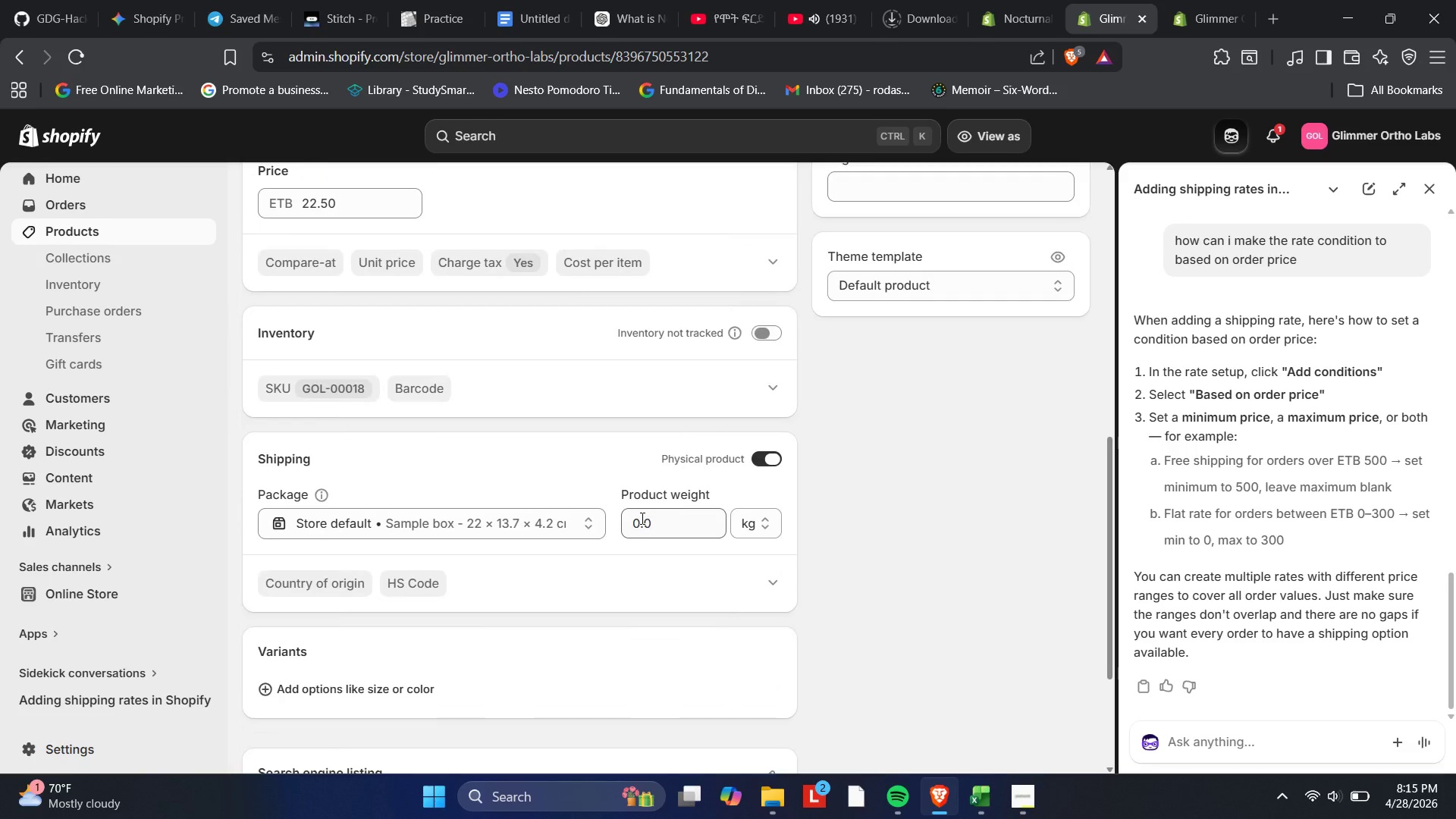 
left_click([637, 519])
 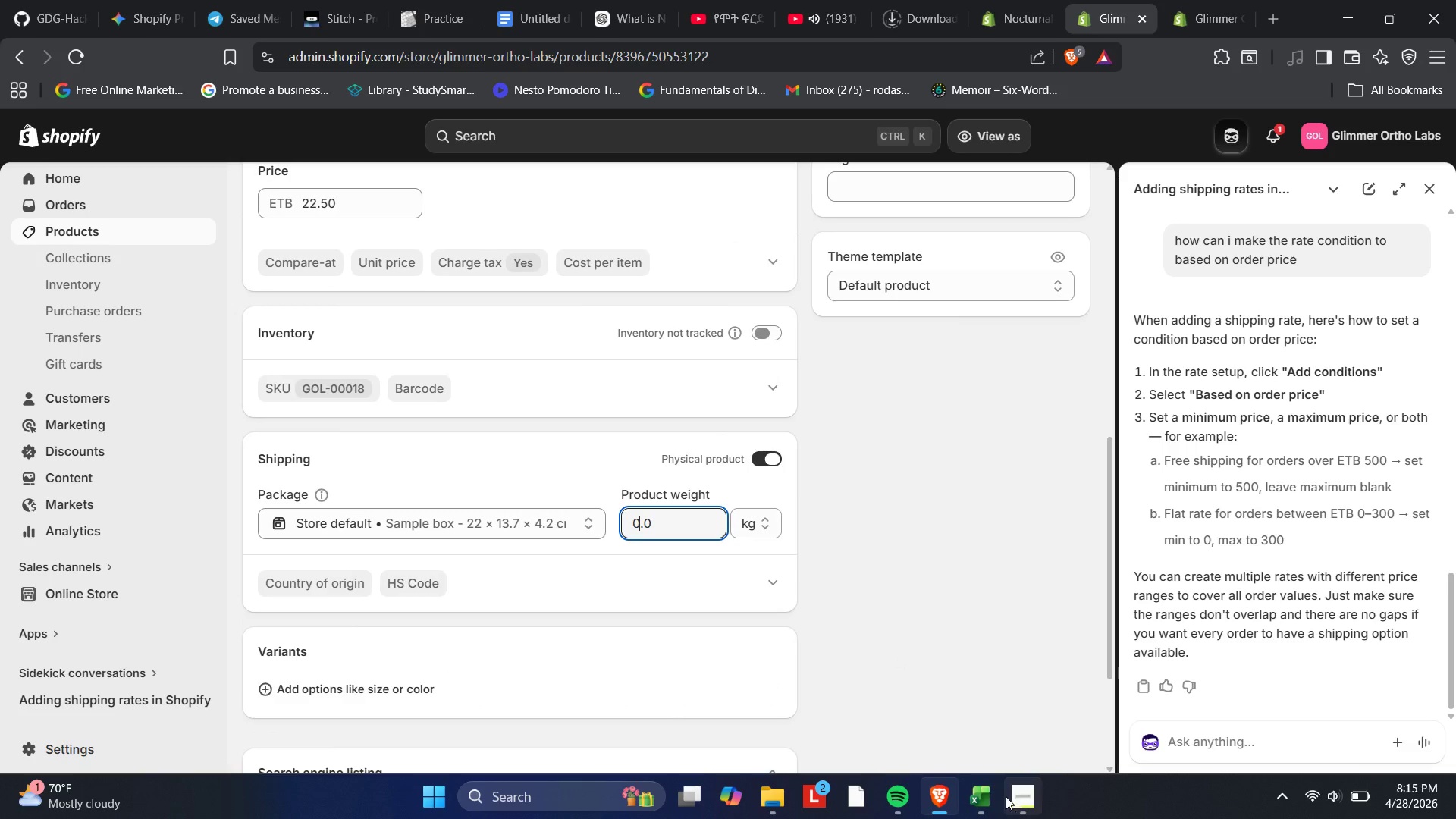 
left_click([985, 795])
 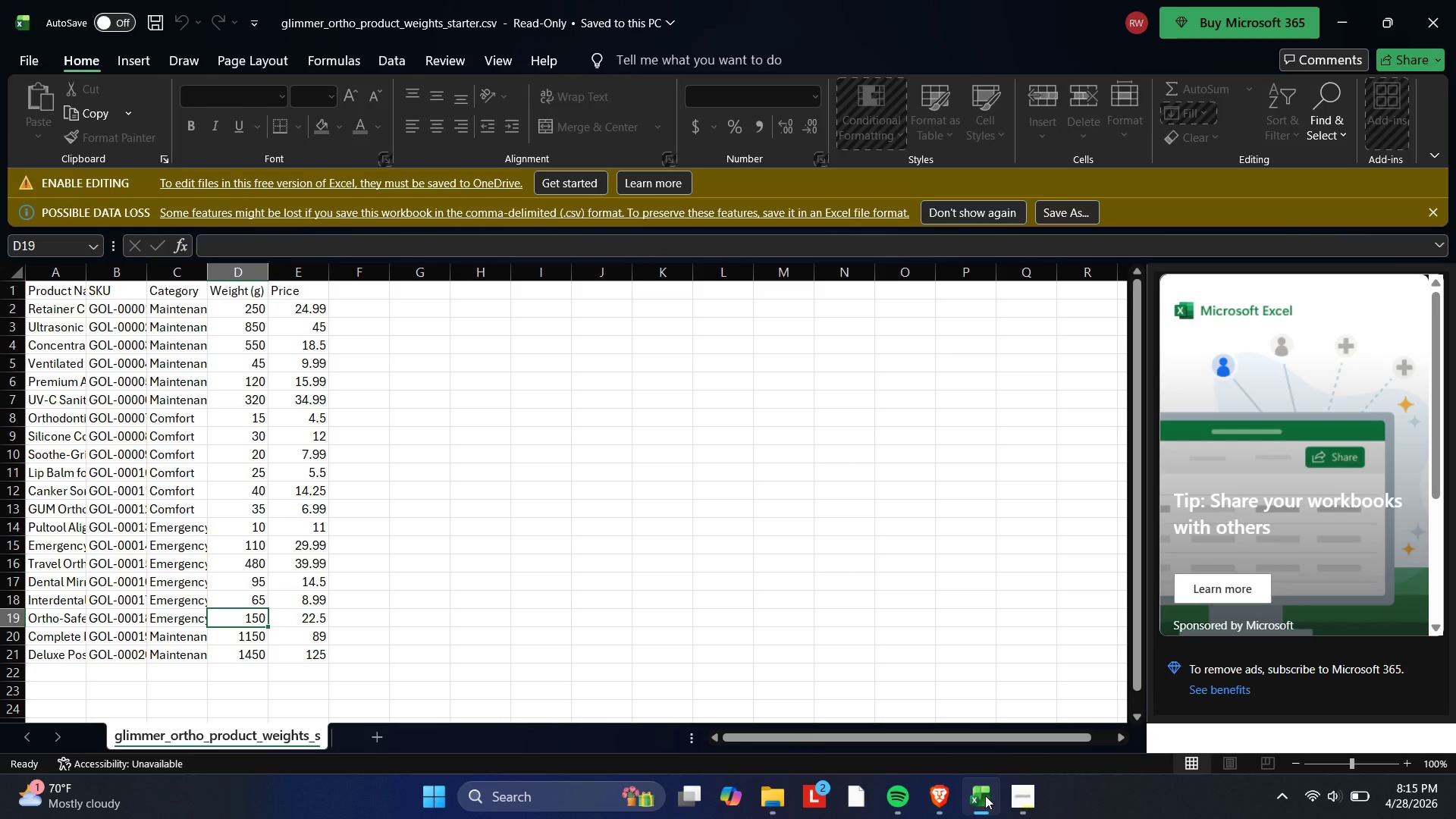 
left_click([985, 795])
 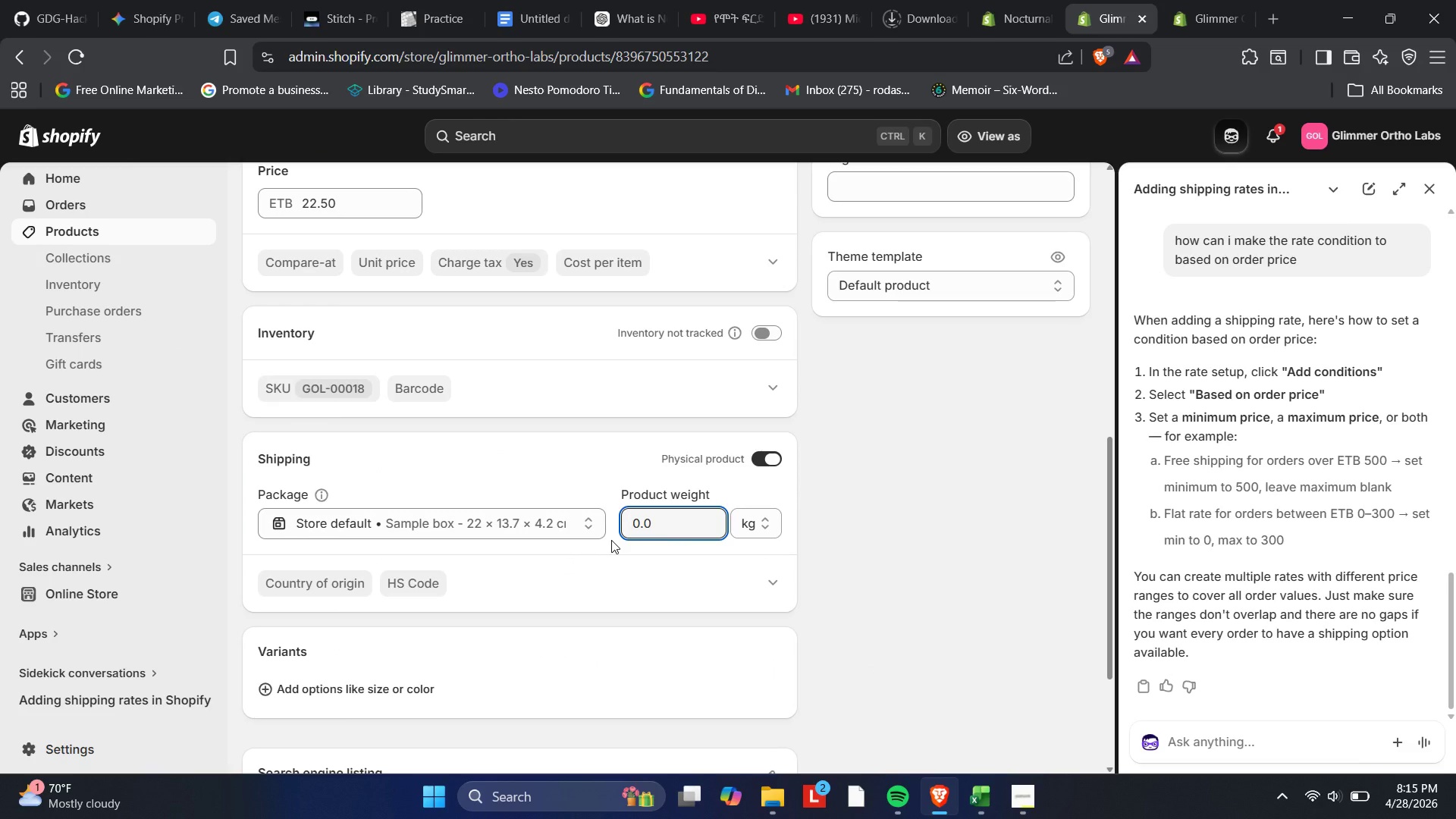 
key(ArrowLeft)
 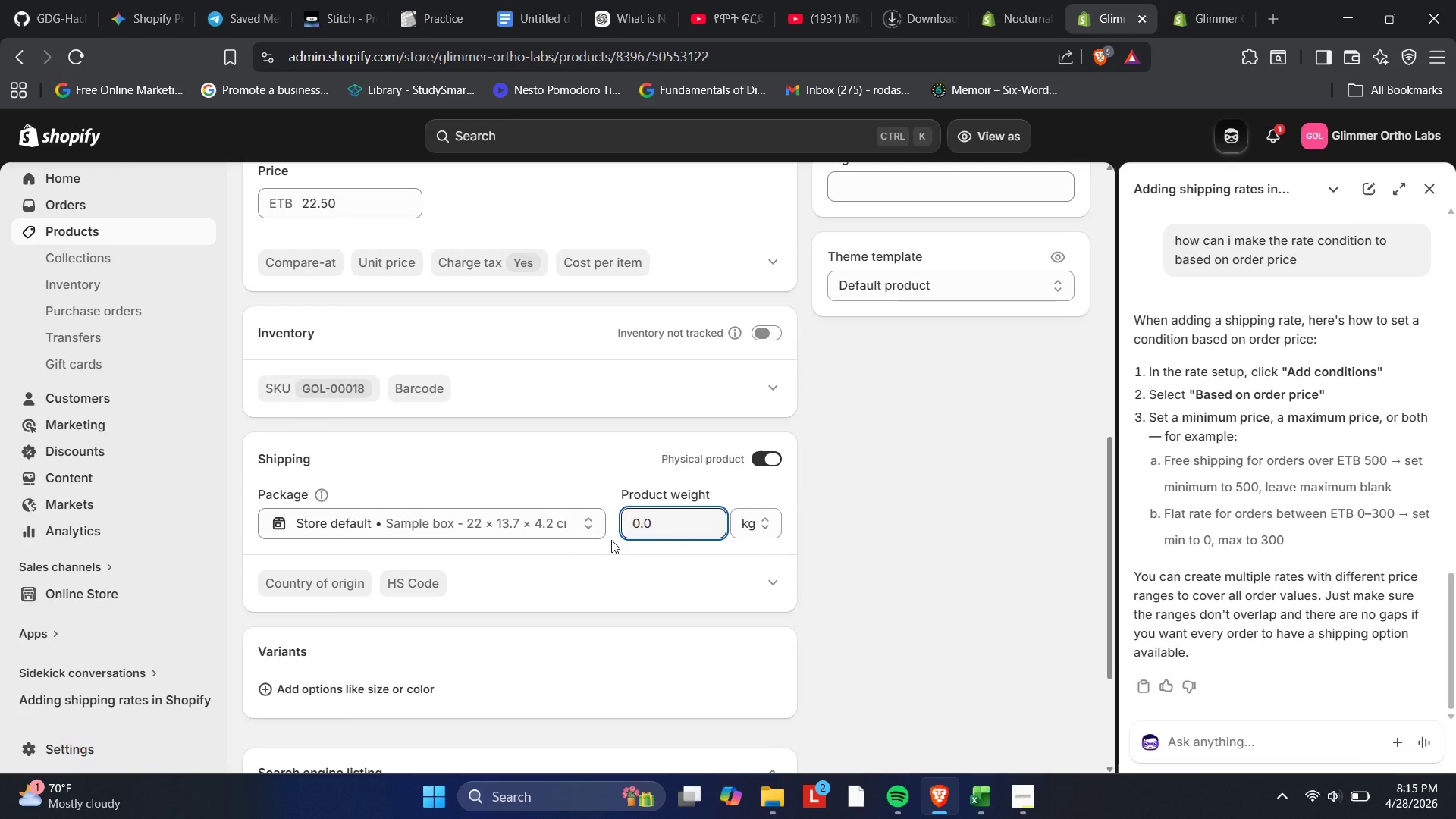 
key(Numpad1)
 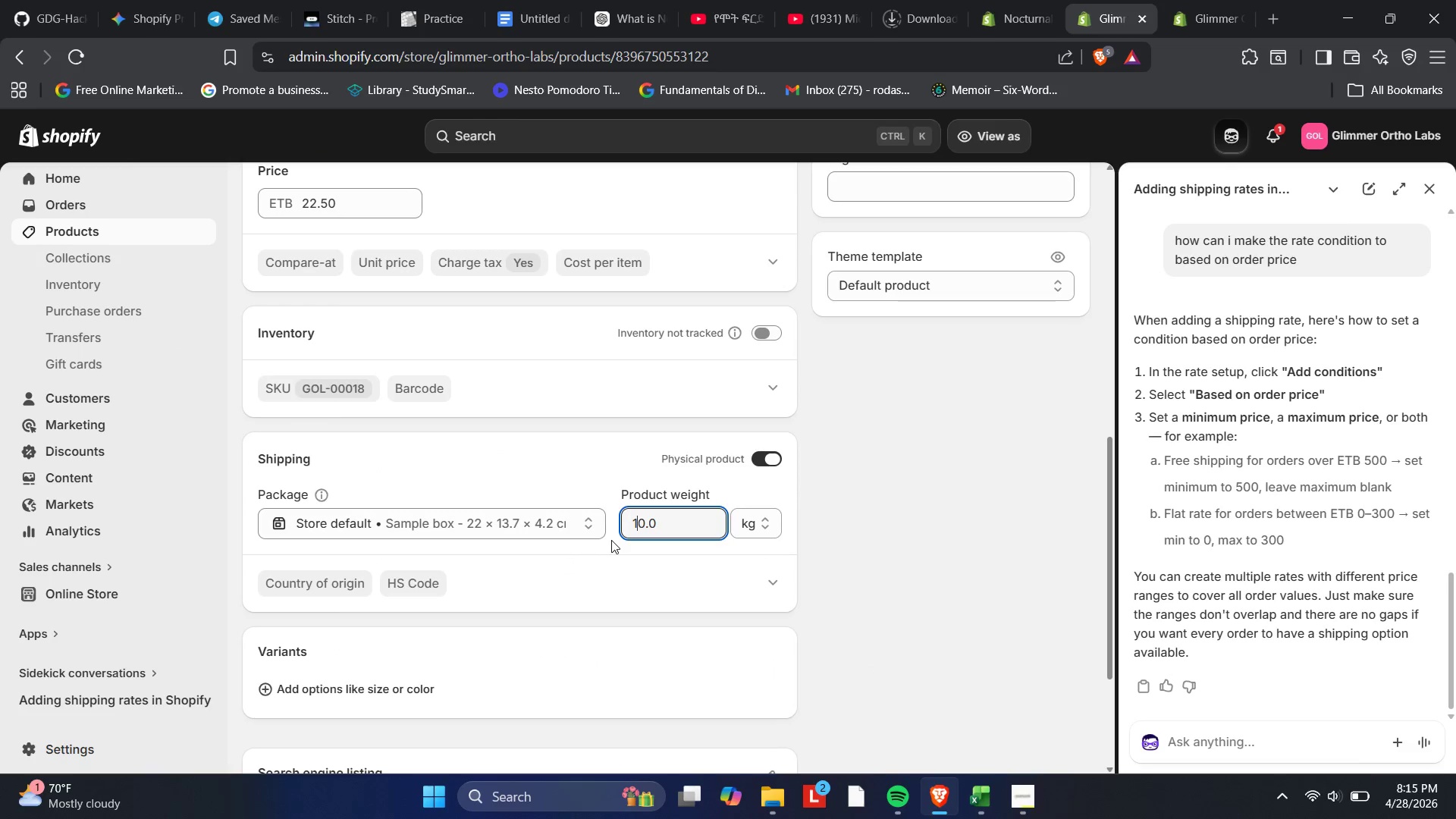 
key(Numpad5)
 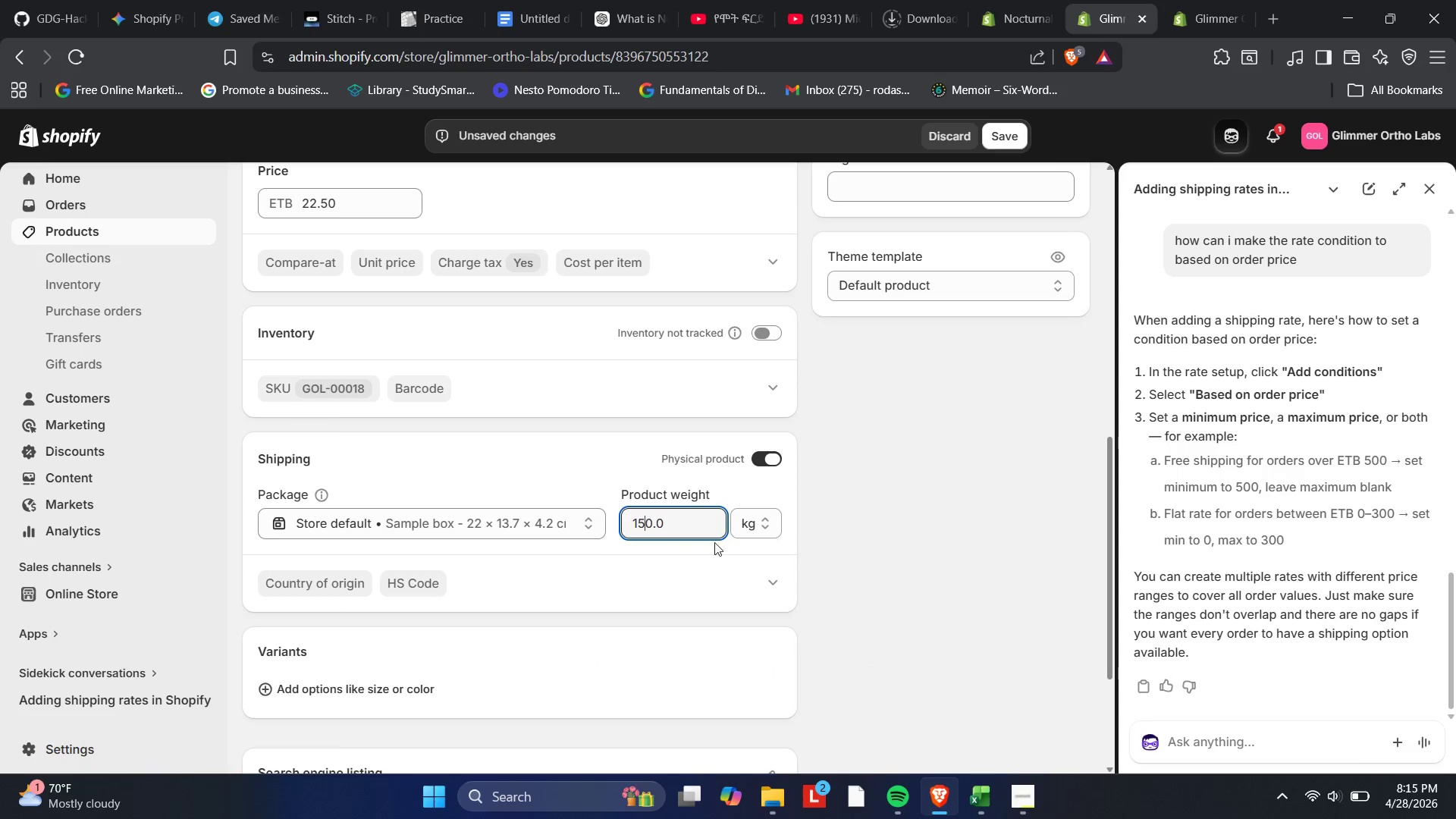 
left_click([768, 523])
 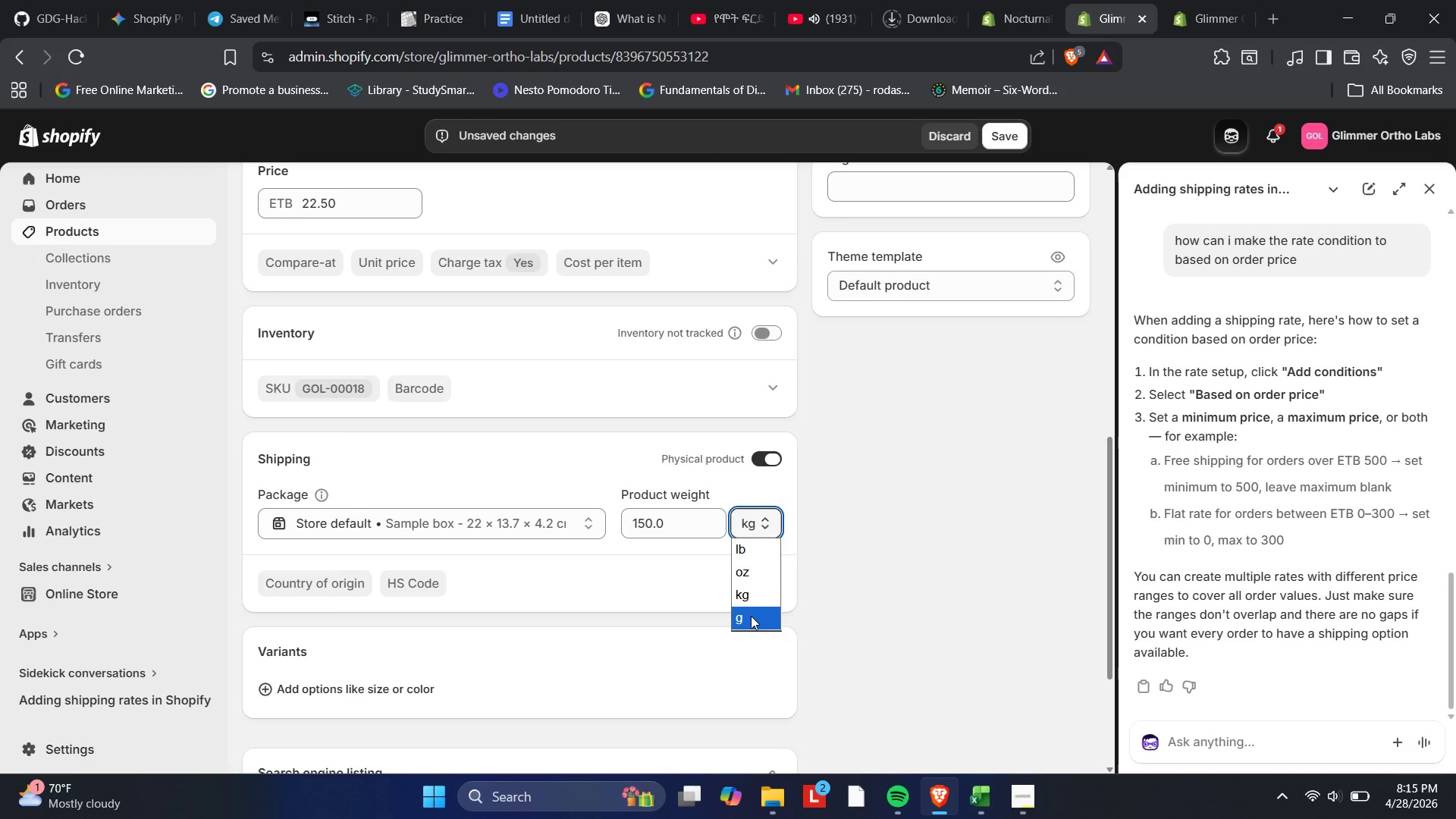 
left_click([751, 617])
 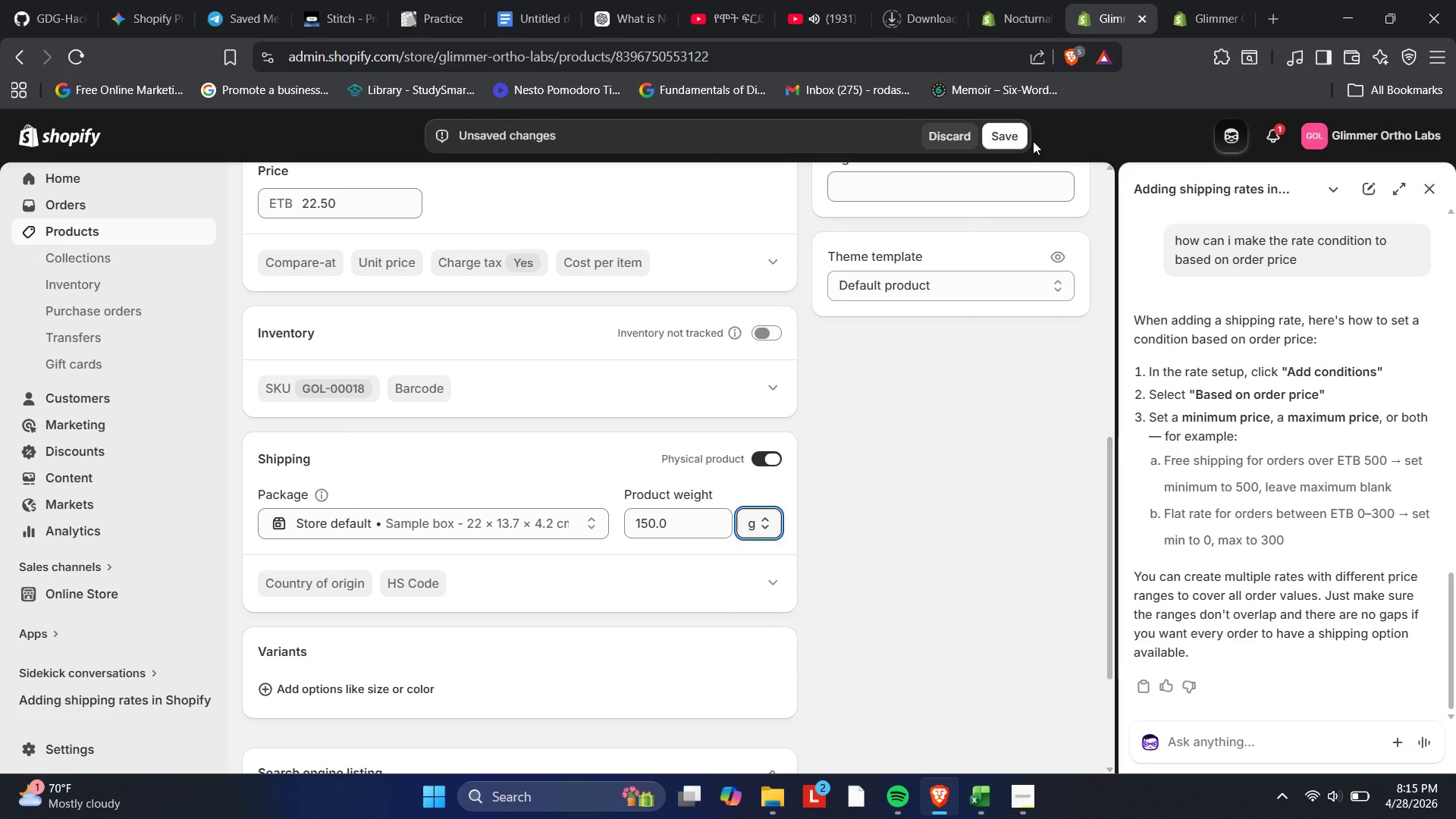 
left_click([1015, 131])
 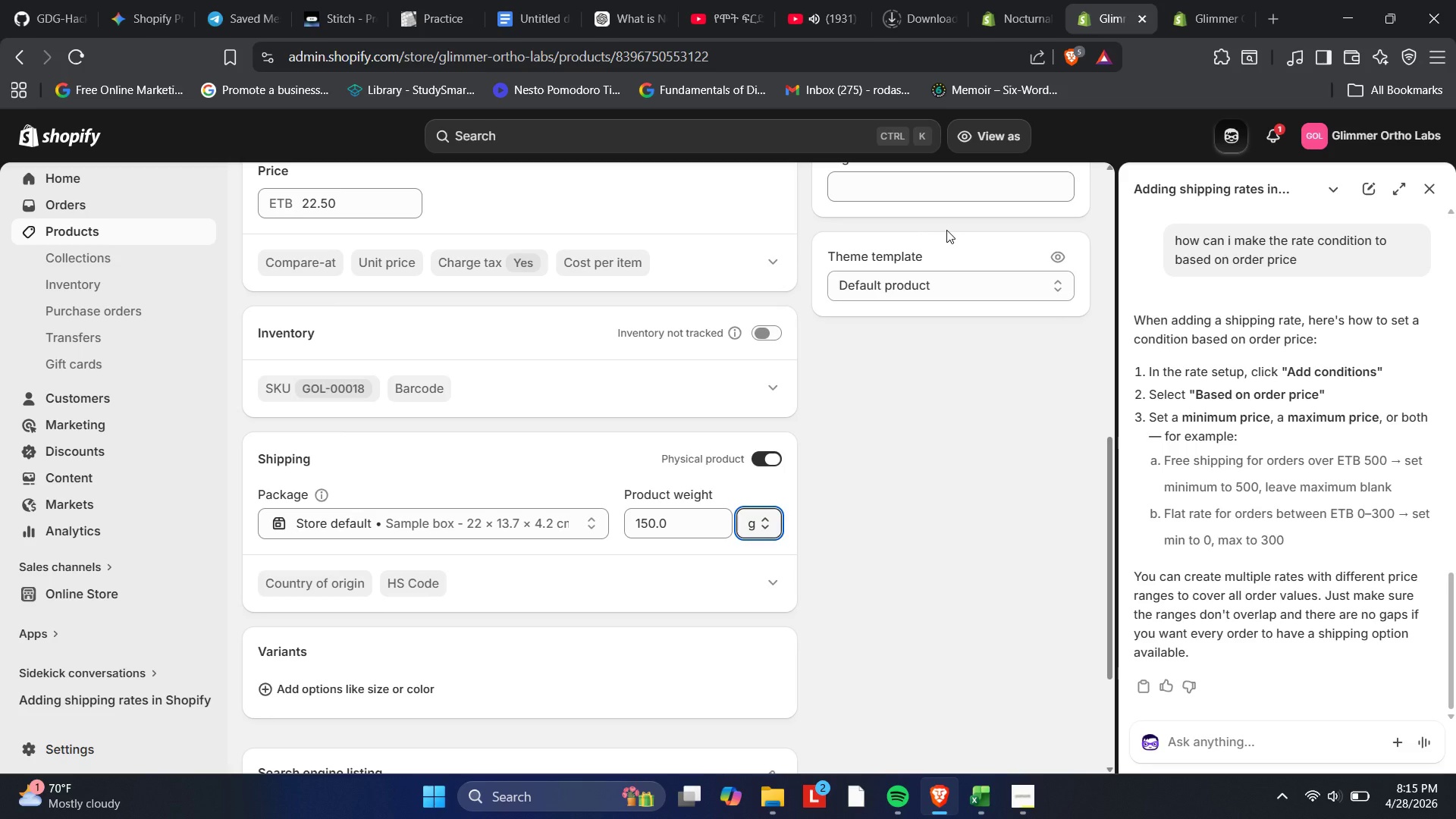 
wait(14.94)
 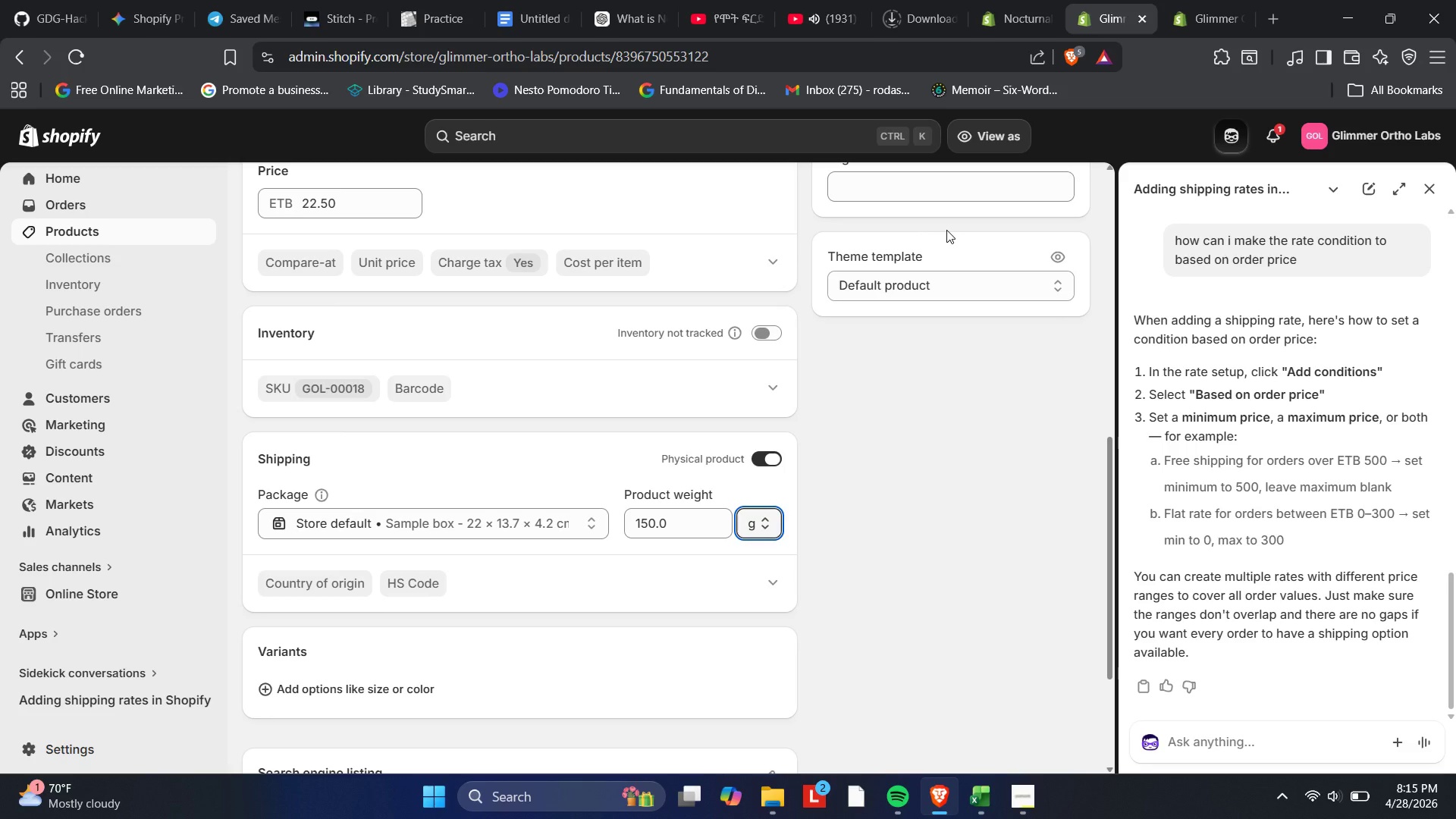 
left_click([984, 792])
 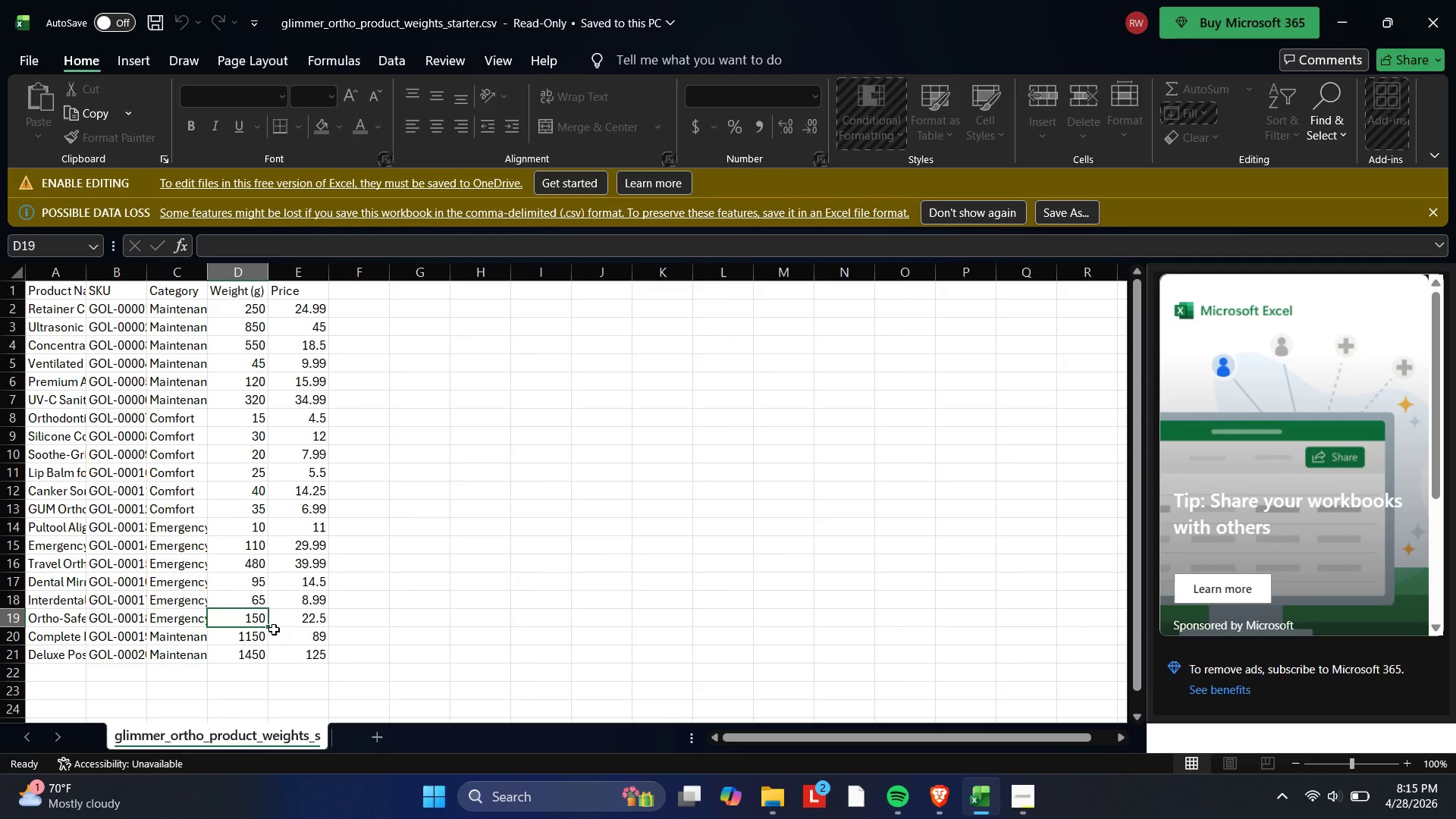 
left_click([249, 636])
 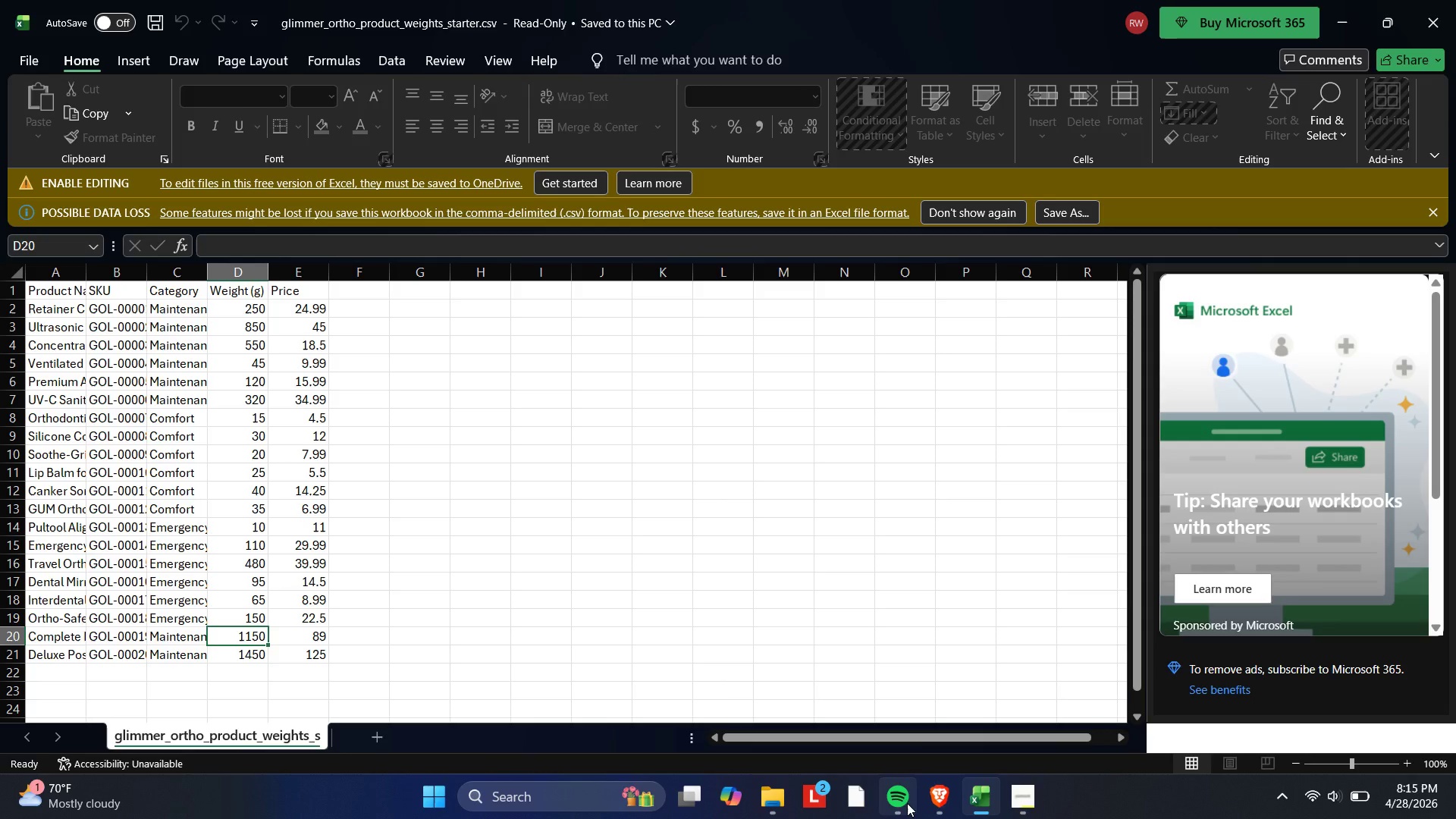 
left_click([931, 805])
 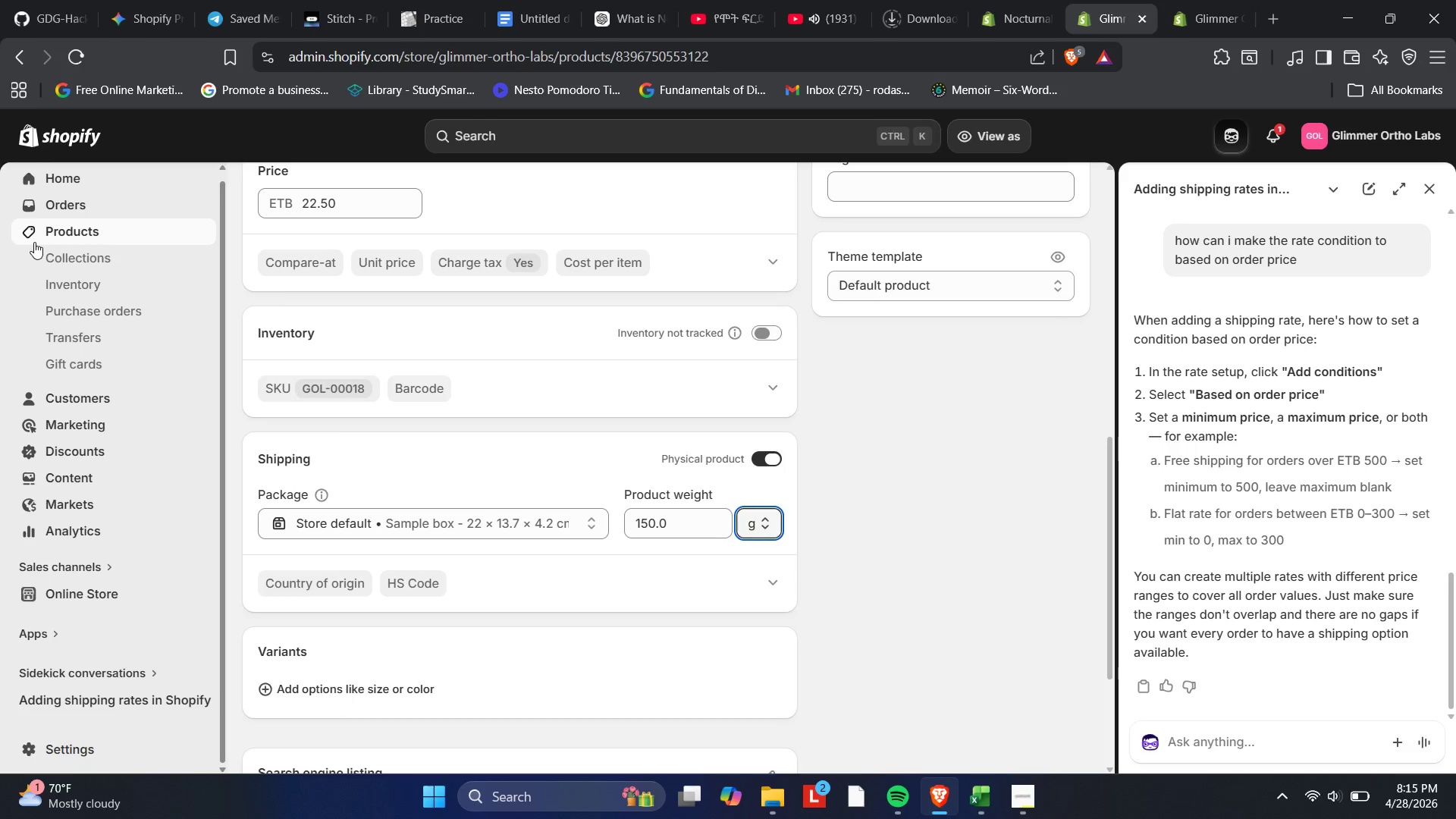 
left_click([60, 234])
 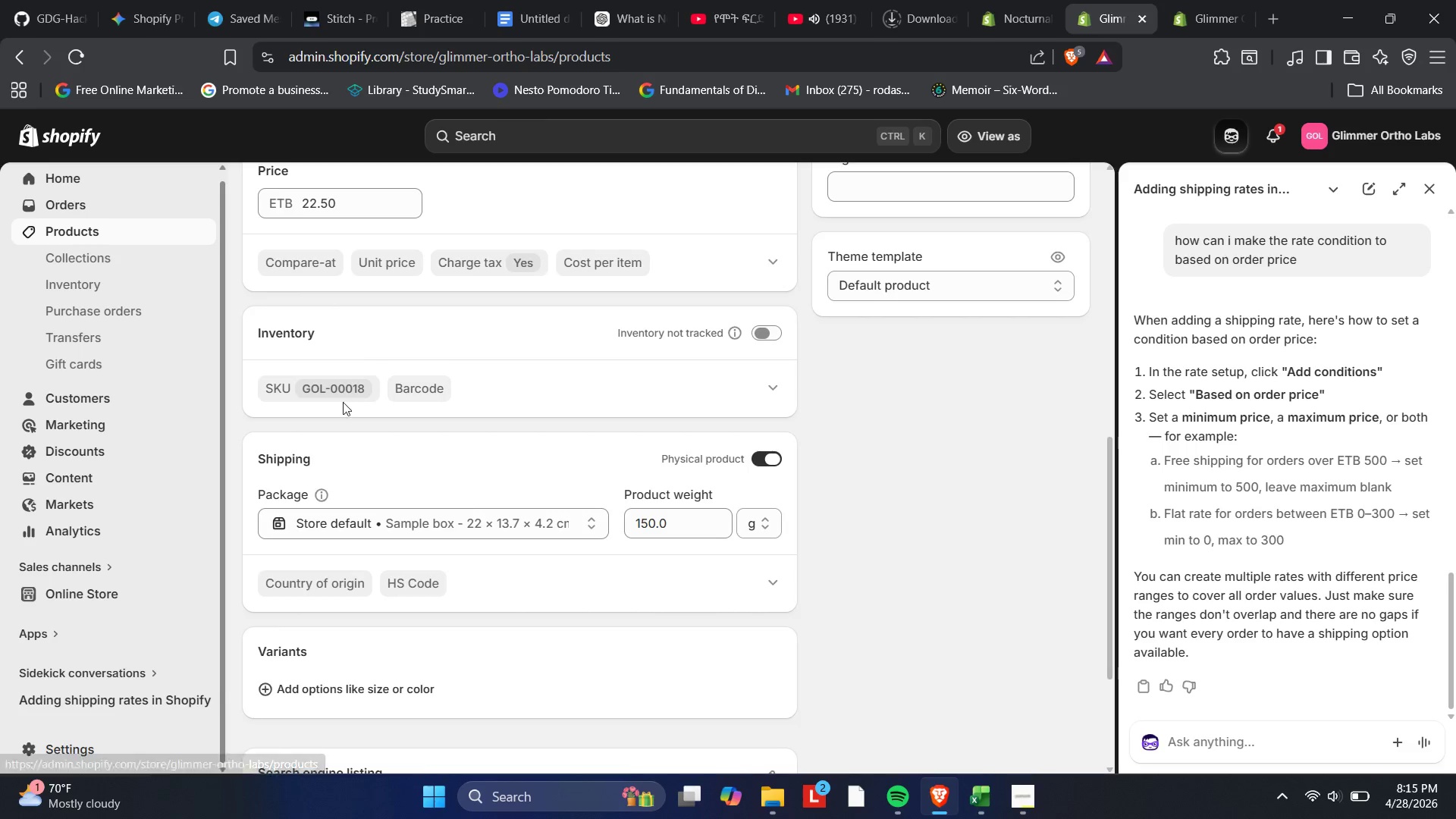 
scroll: coordinate [345, 422], scroll_direction: up, amount: 1.0
 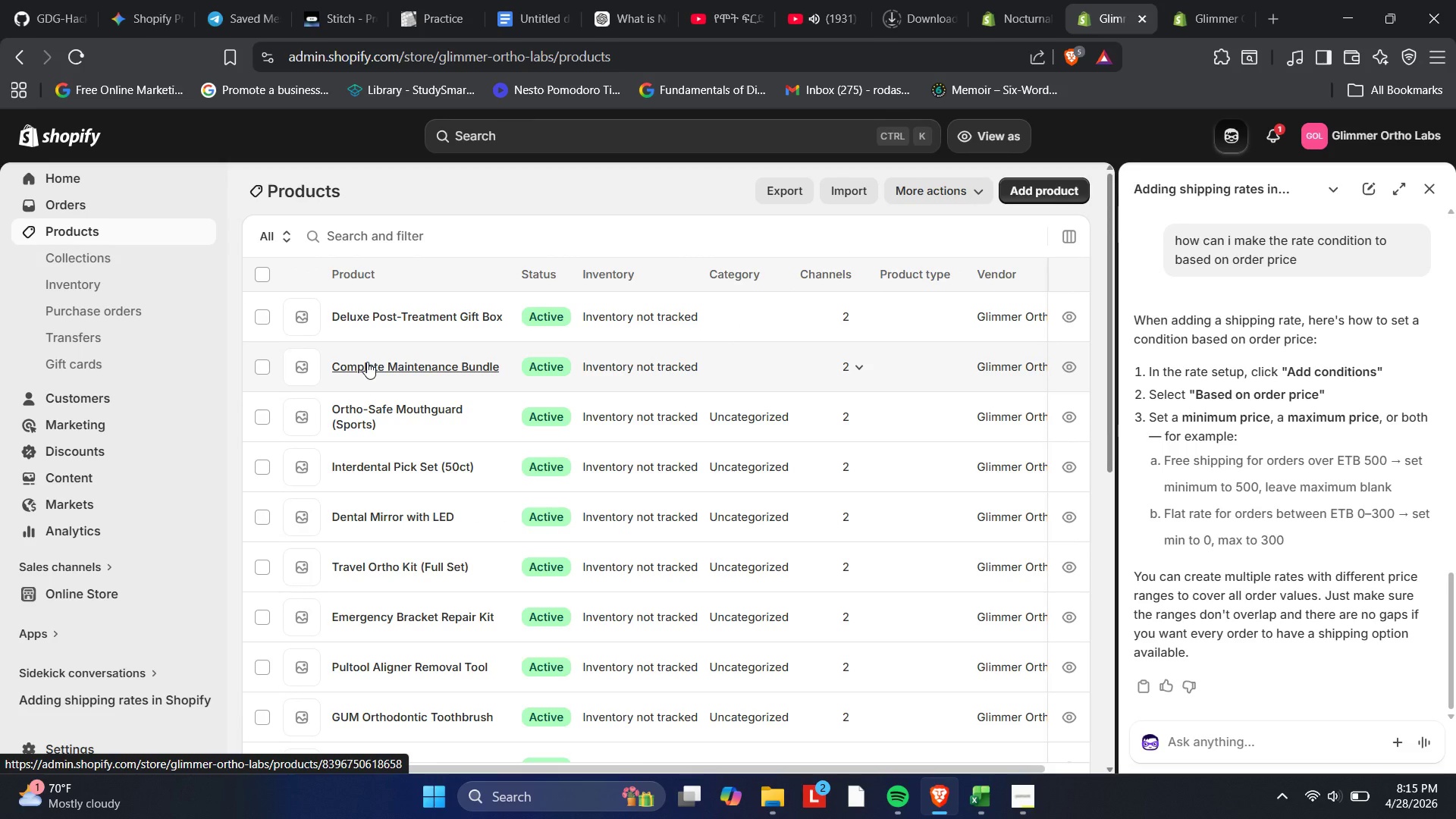 
left_click([367, 362])
 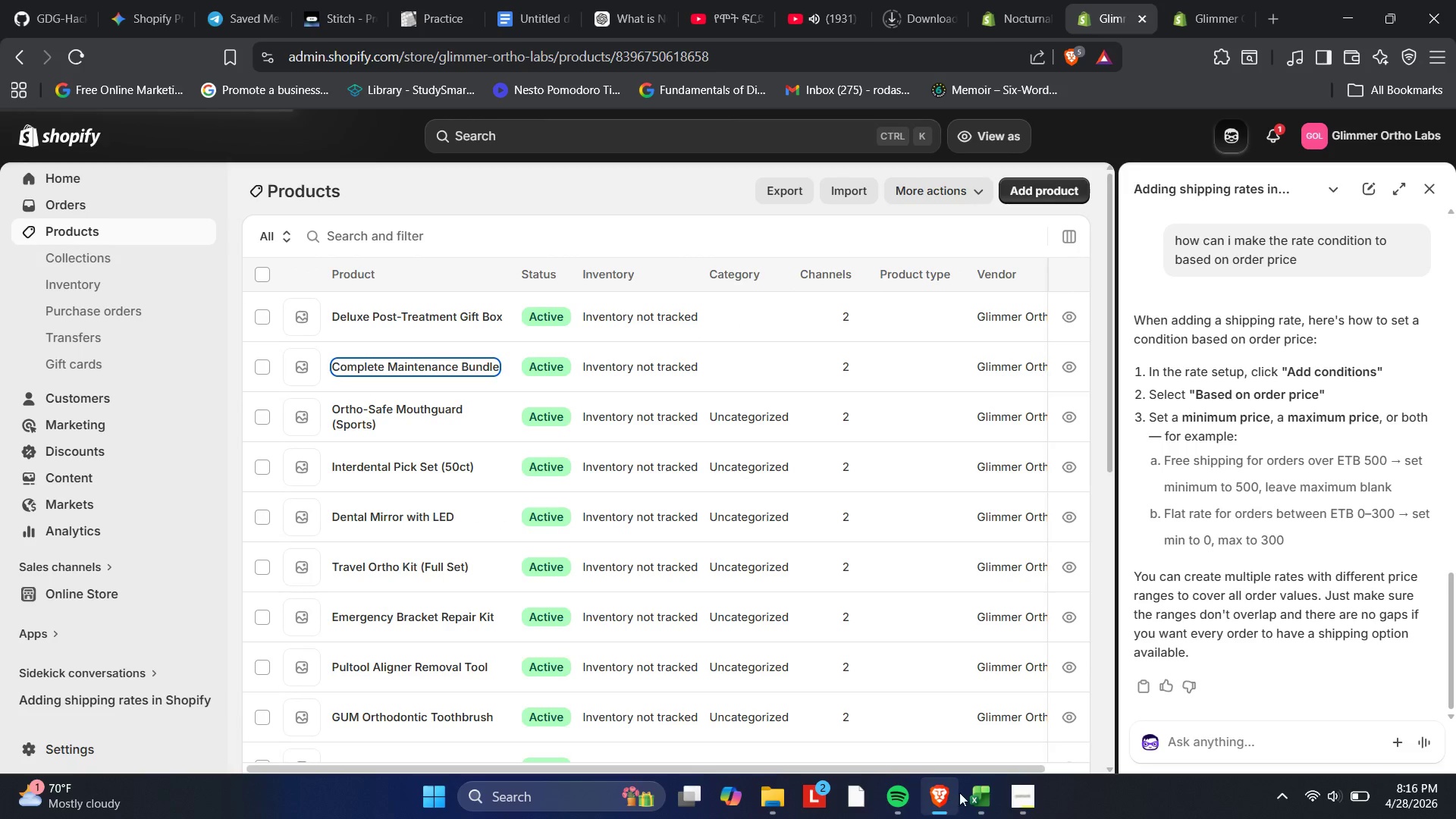 
left_click([982, 792])
 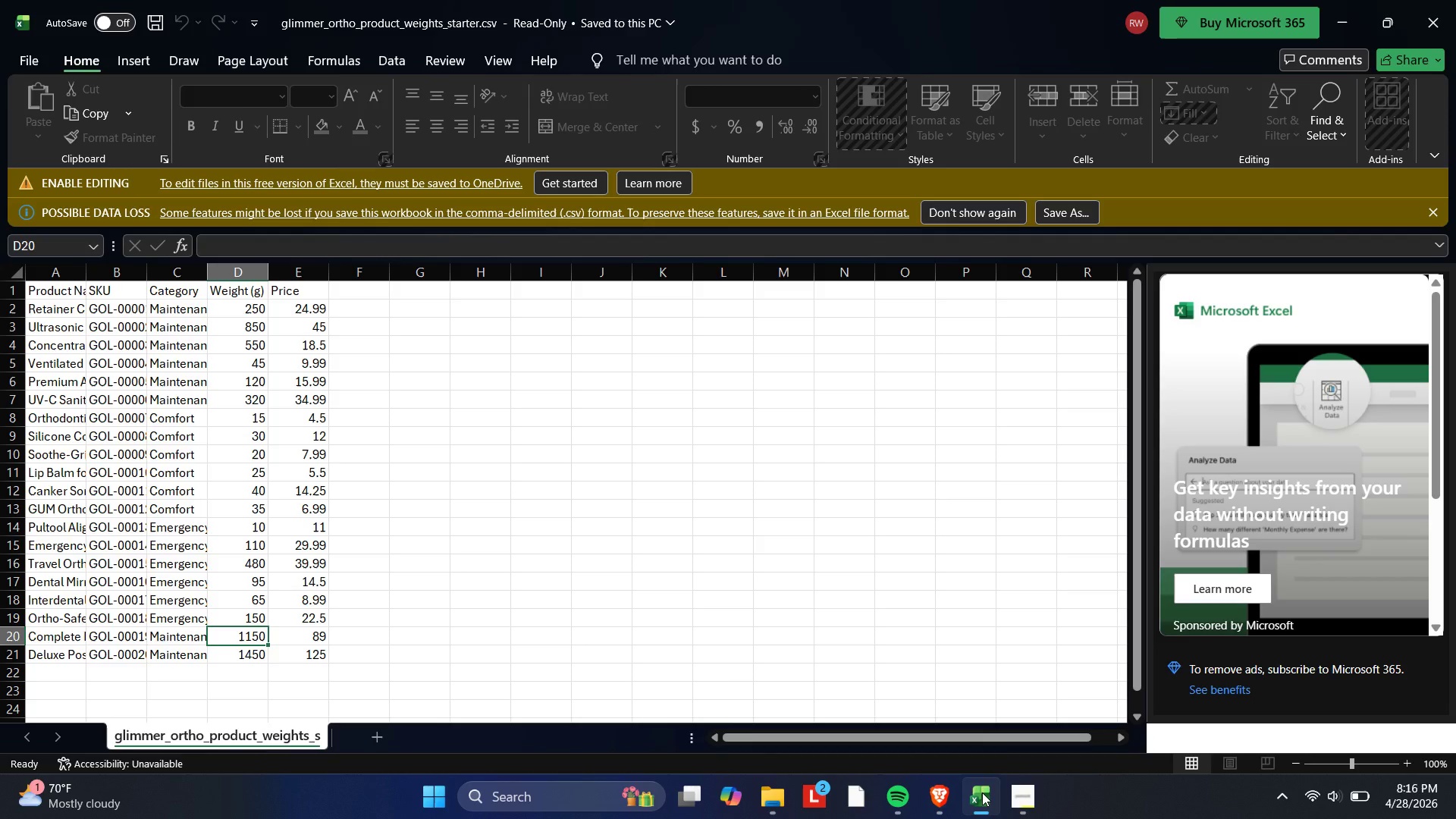 
left_click([982, 792])
 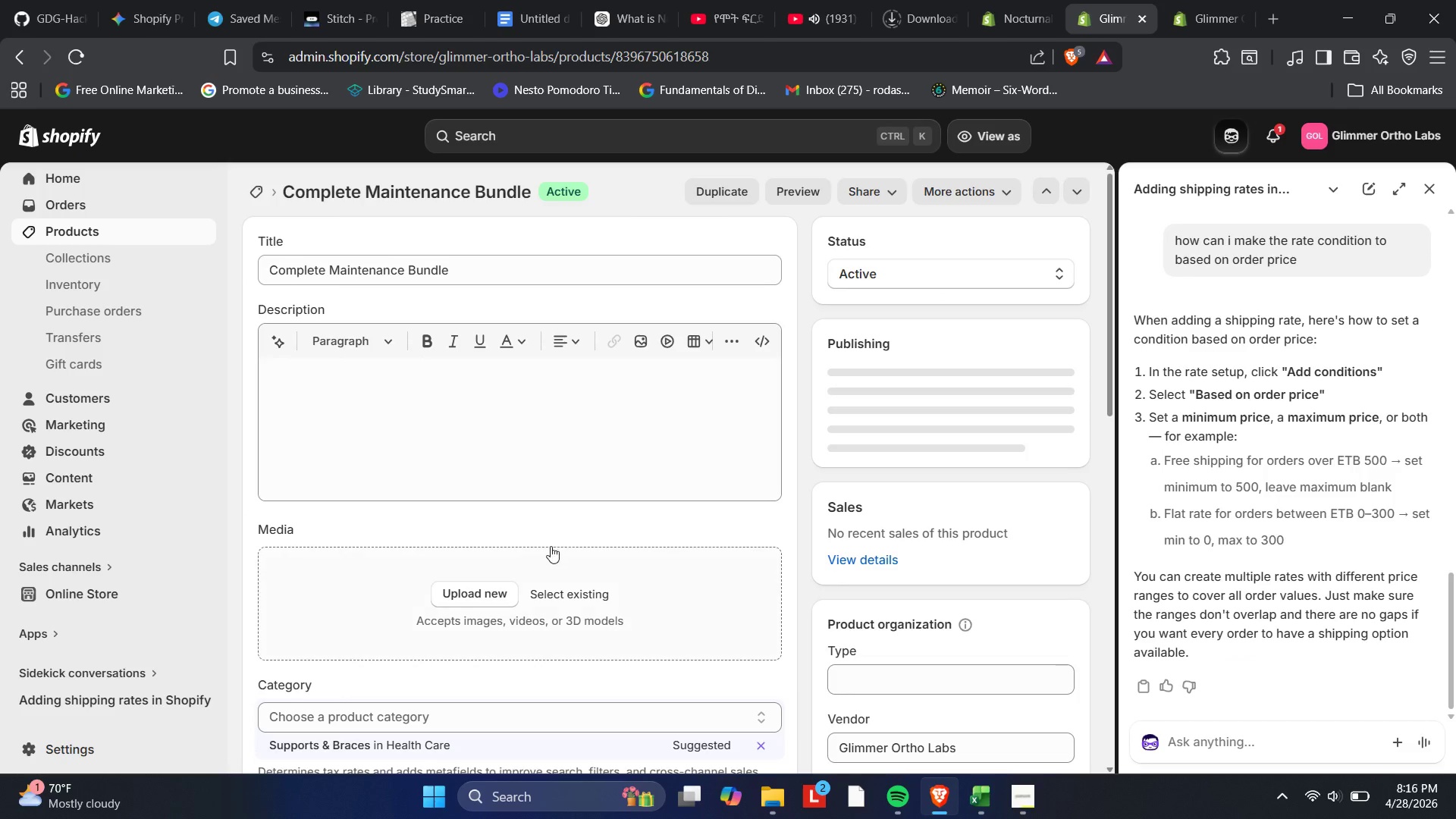 
scroll: coordinate [550, 545], scroll_direction: down, amount: 5.0
 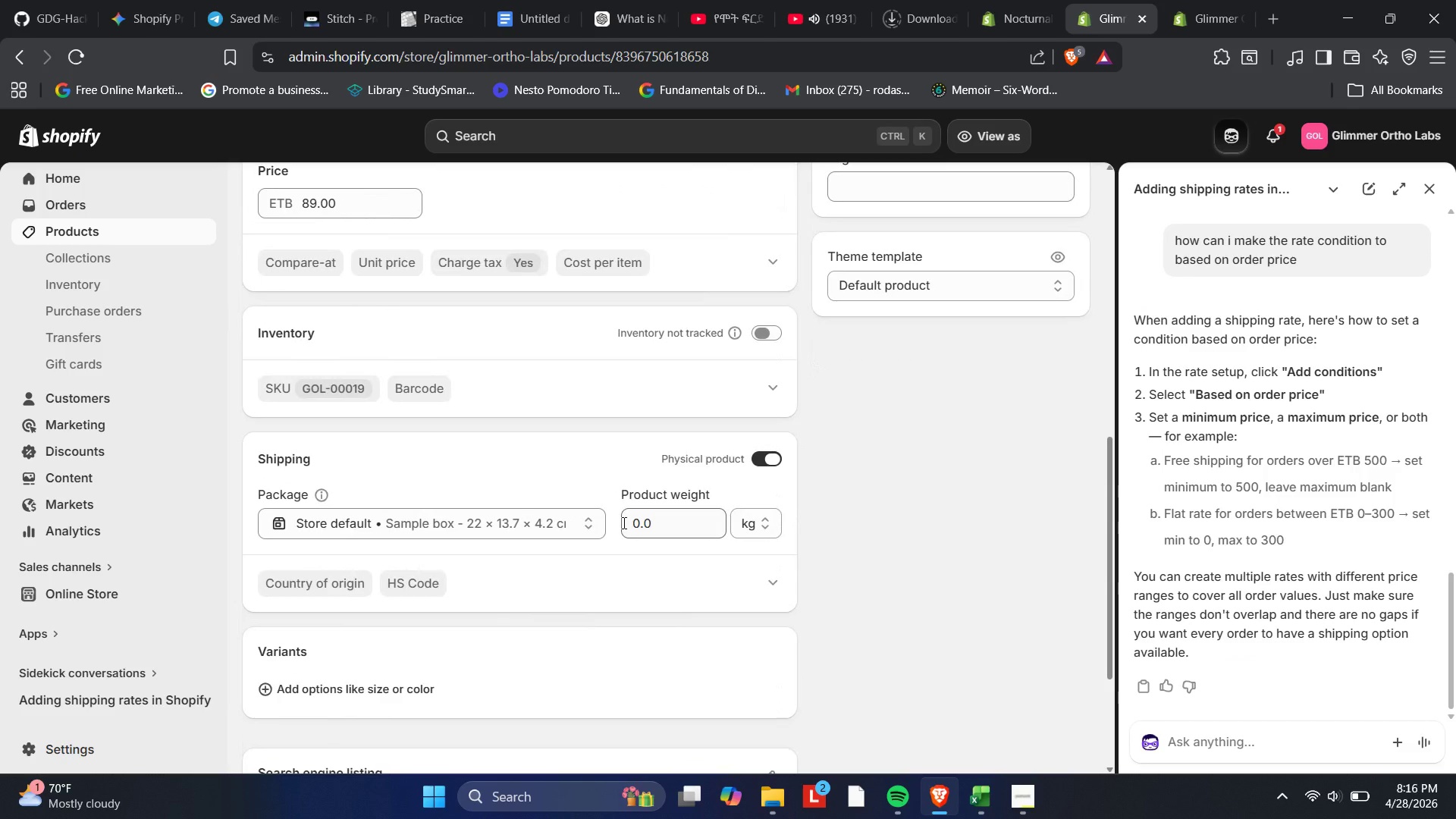 
left_click([627, 524])
 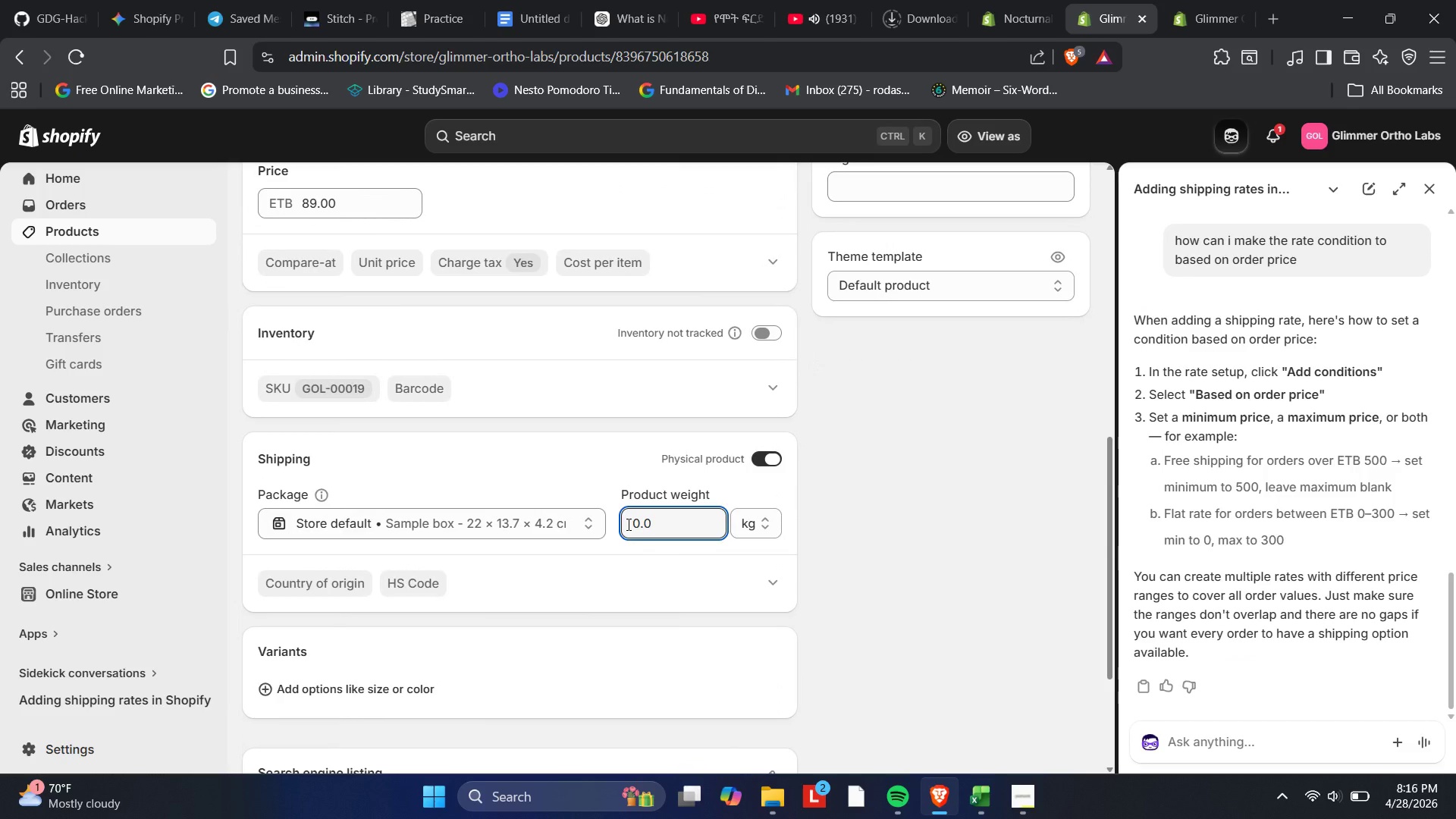 
key(Numpad4)
 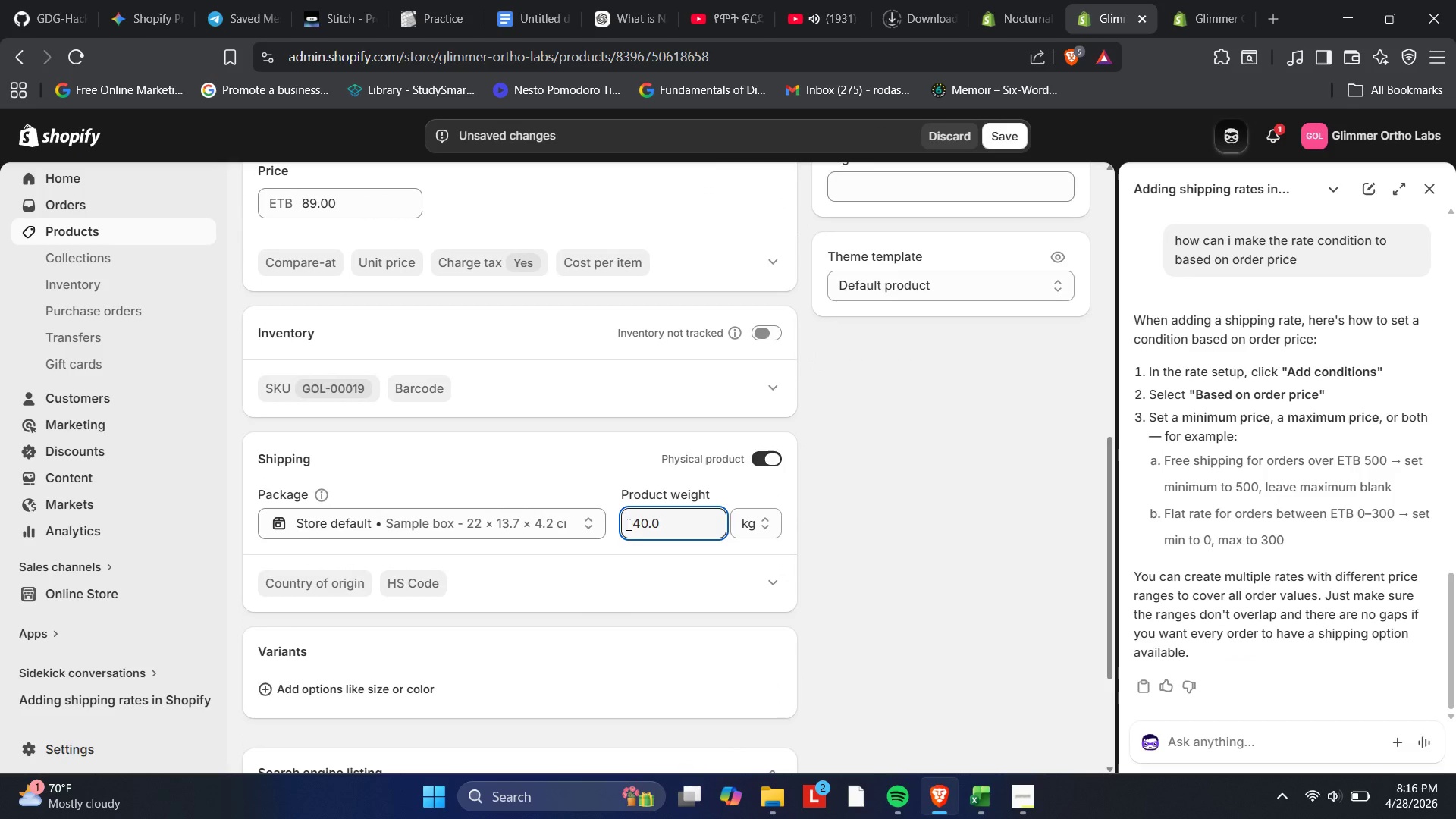 
key(Backspace)
 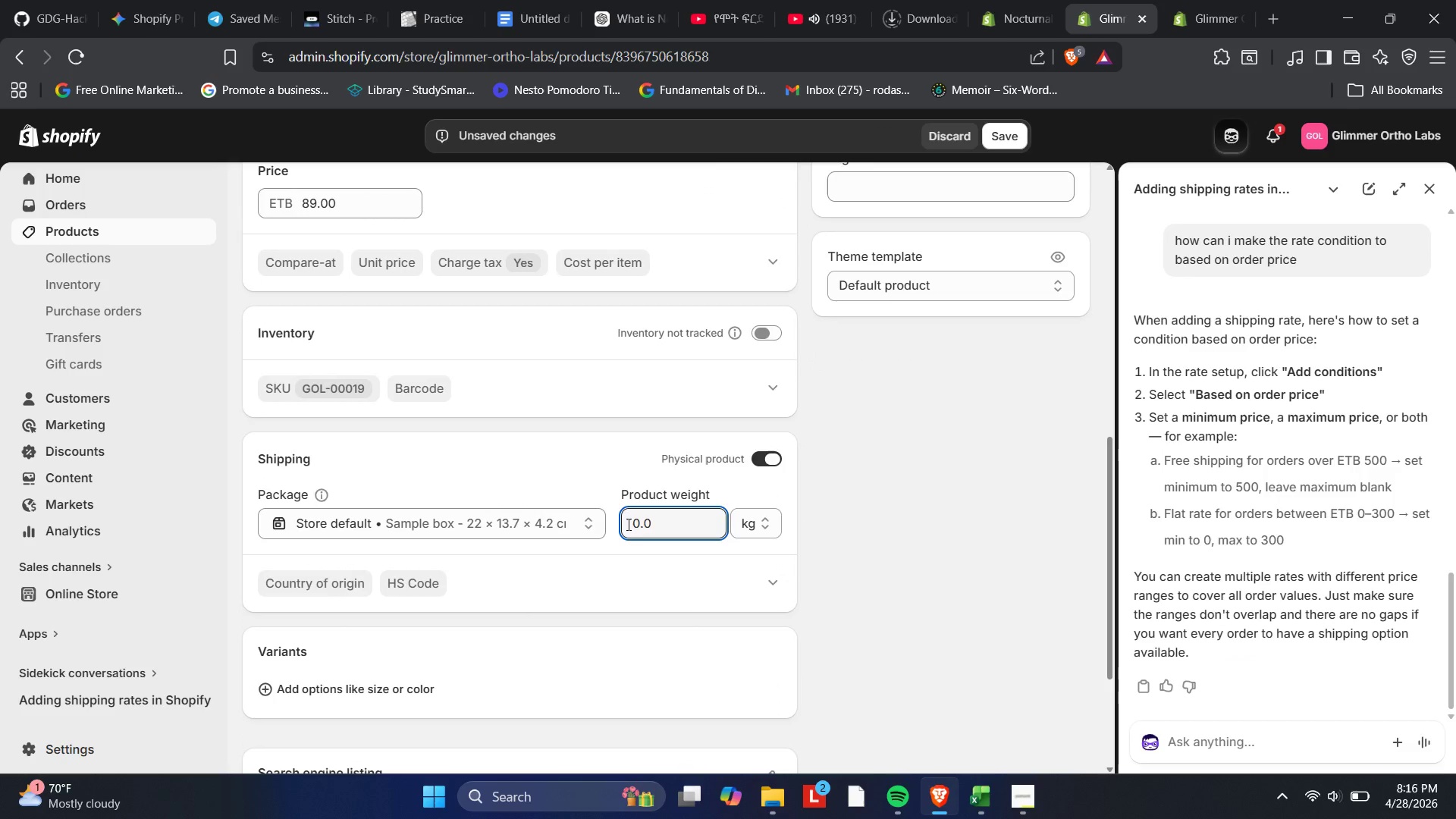 
key(Numpad1)
 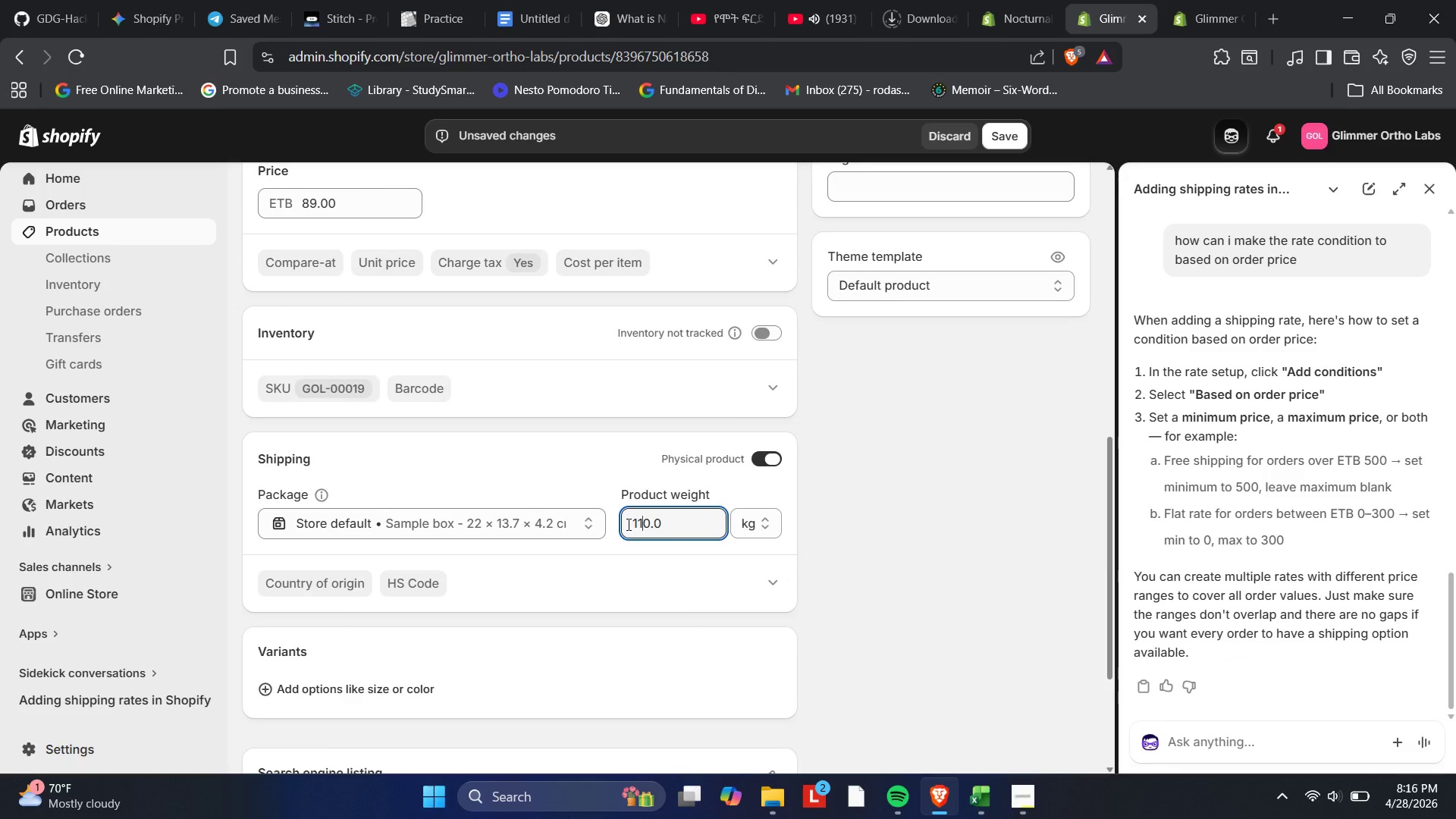 
key(Numpad1)
 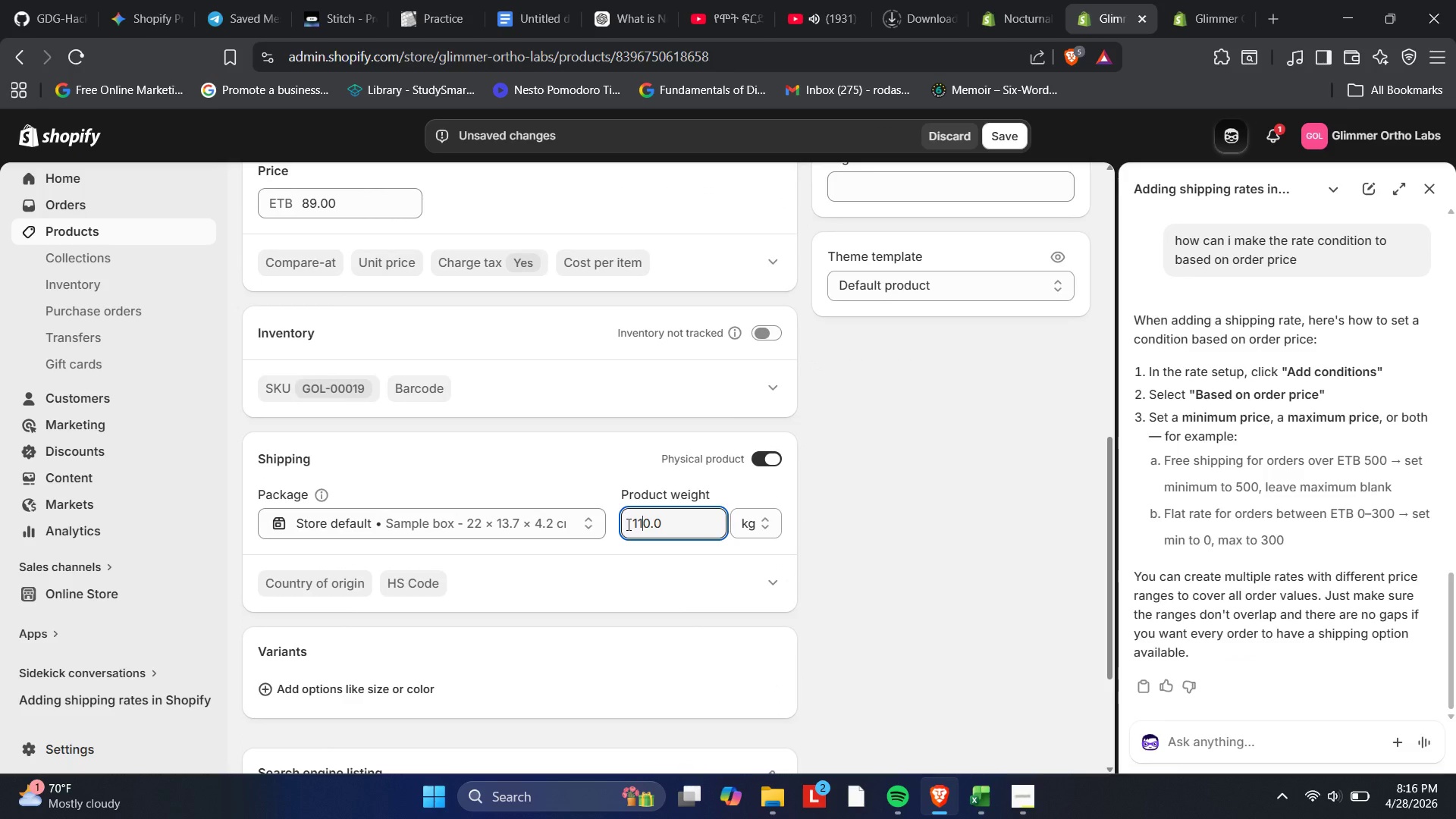 
key(Numpad5)
 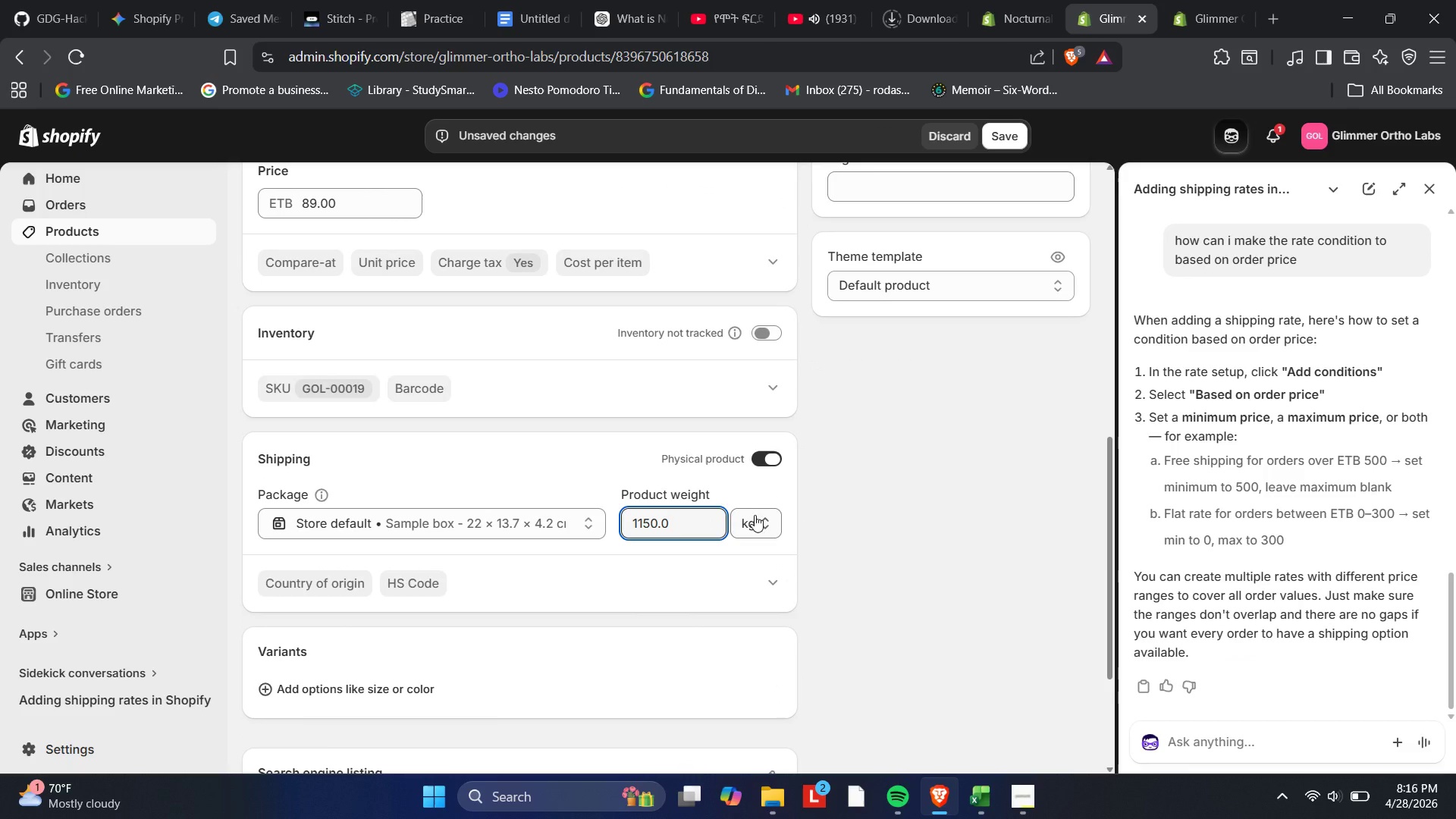 
left_click([782, 513])
 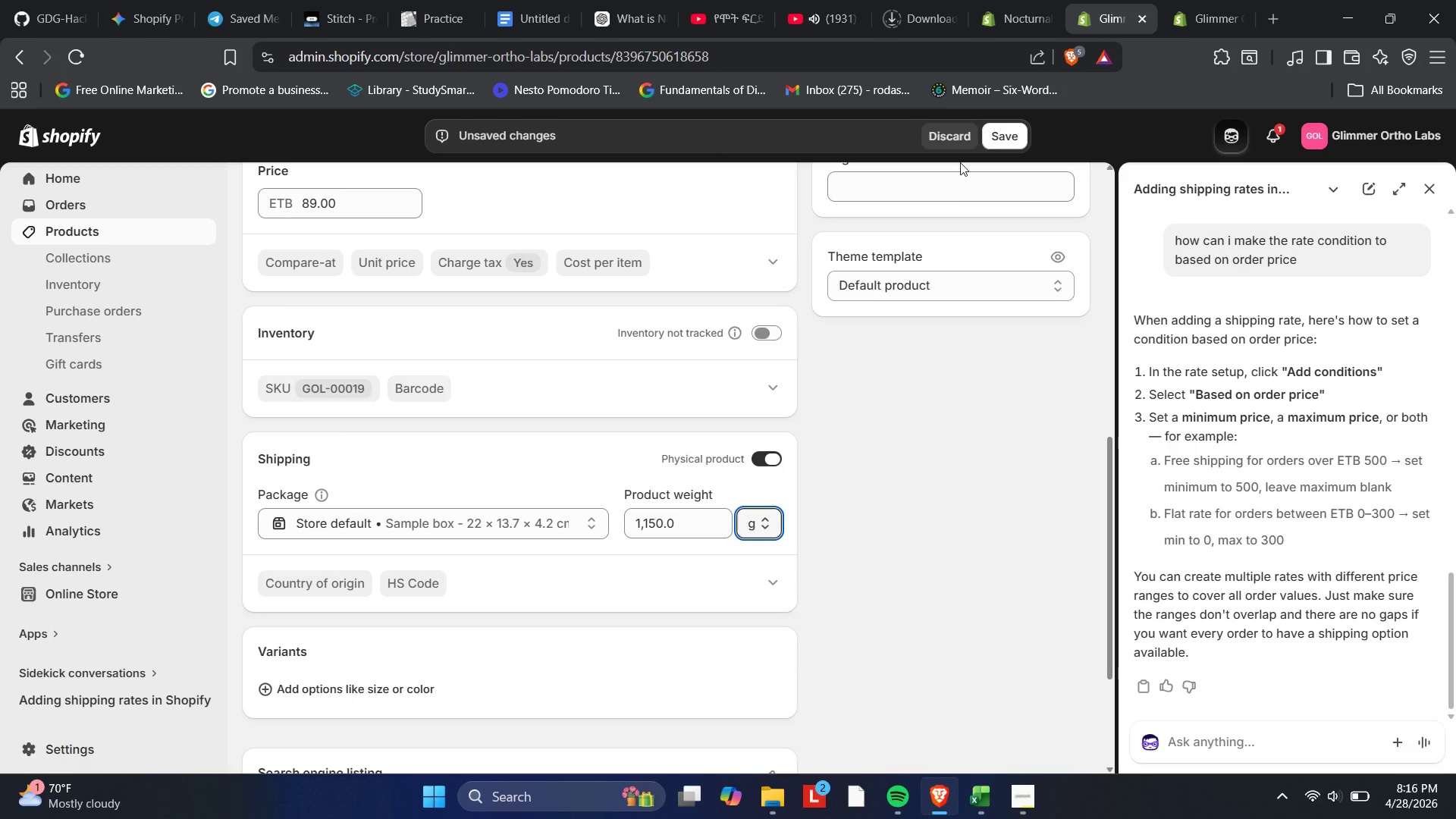 
left_click([1018, 129])
 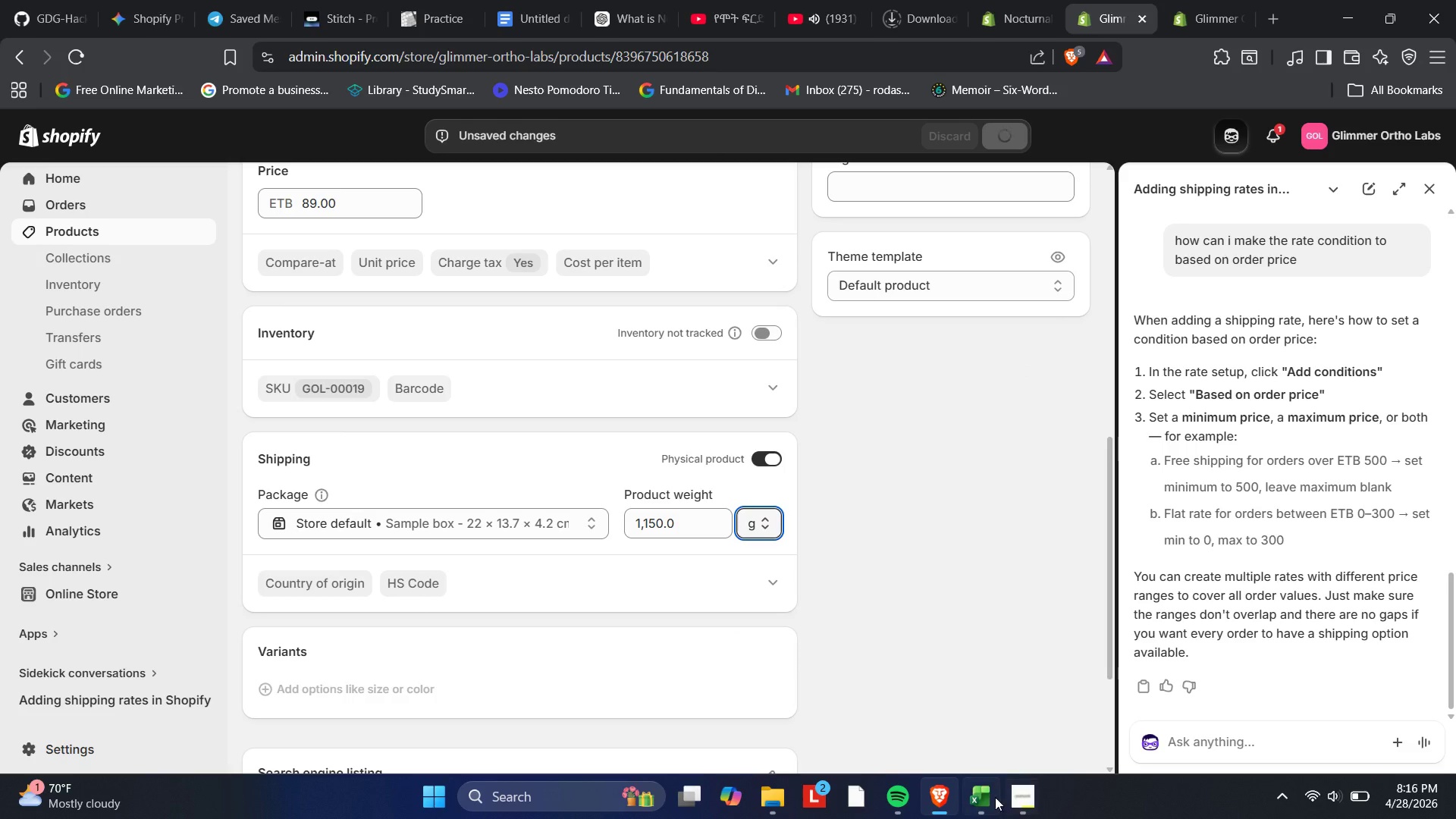 
left_click([982, 795])
 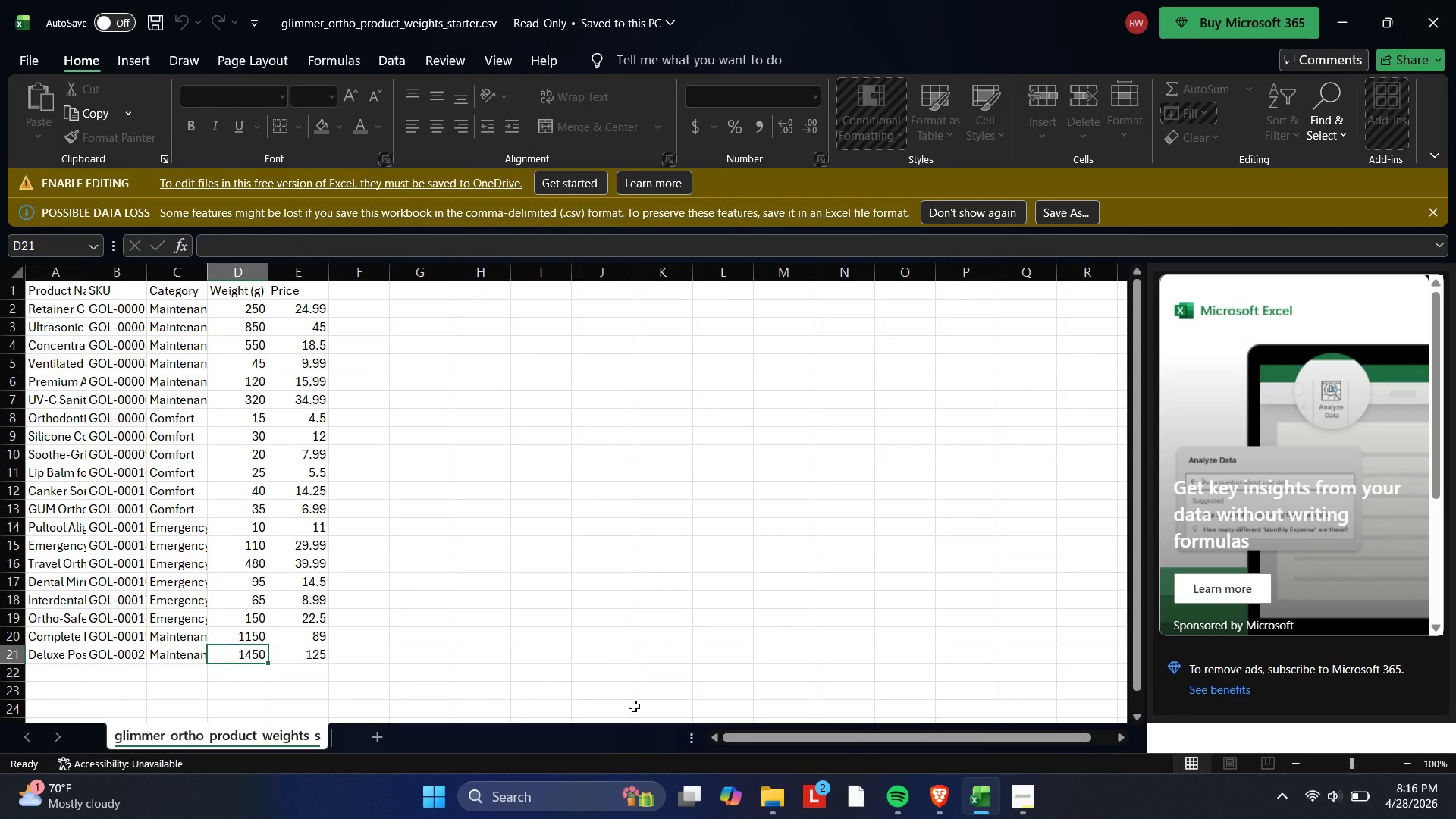 
wait(5.14)
 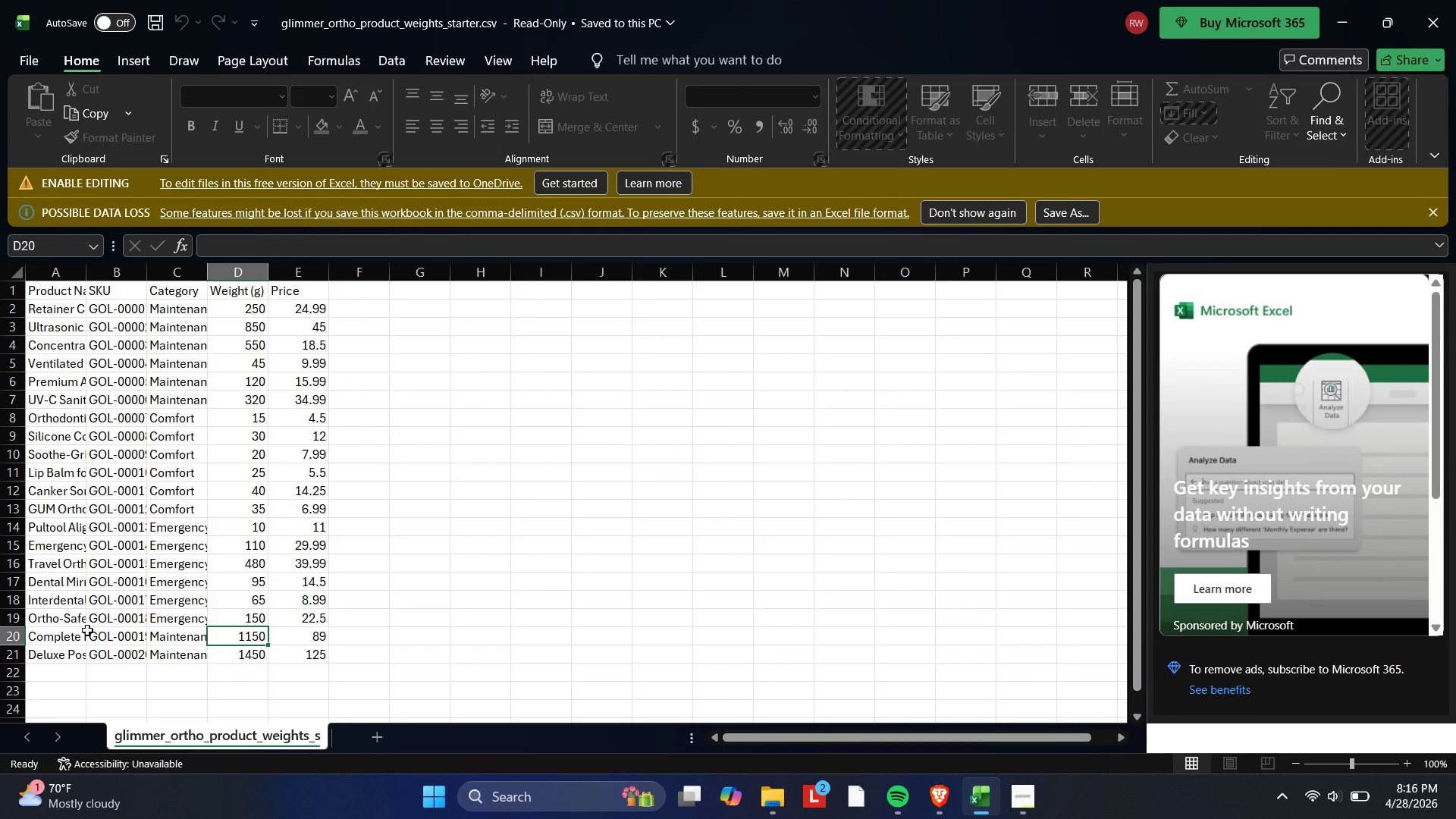 
left_click([936, 792])
 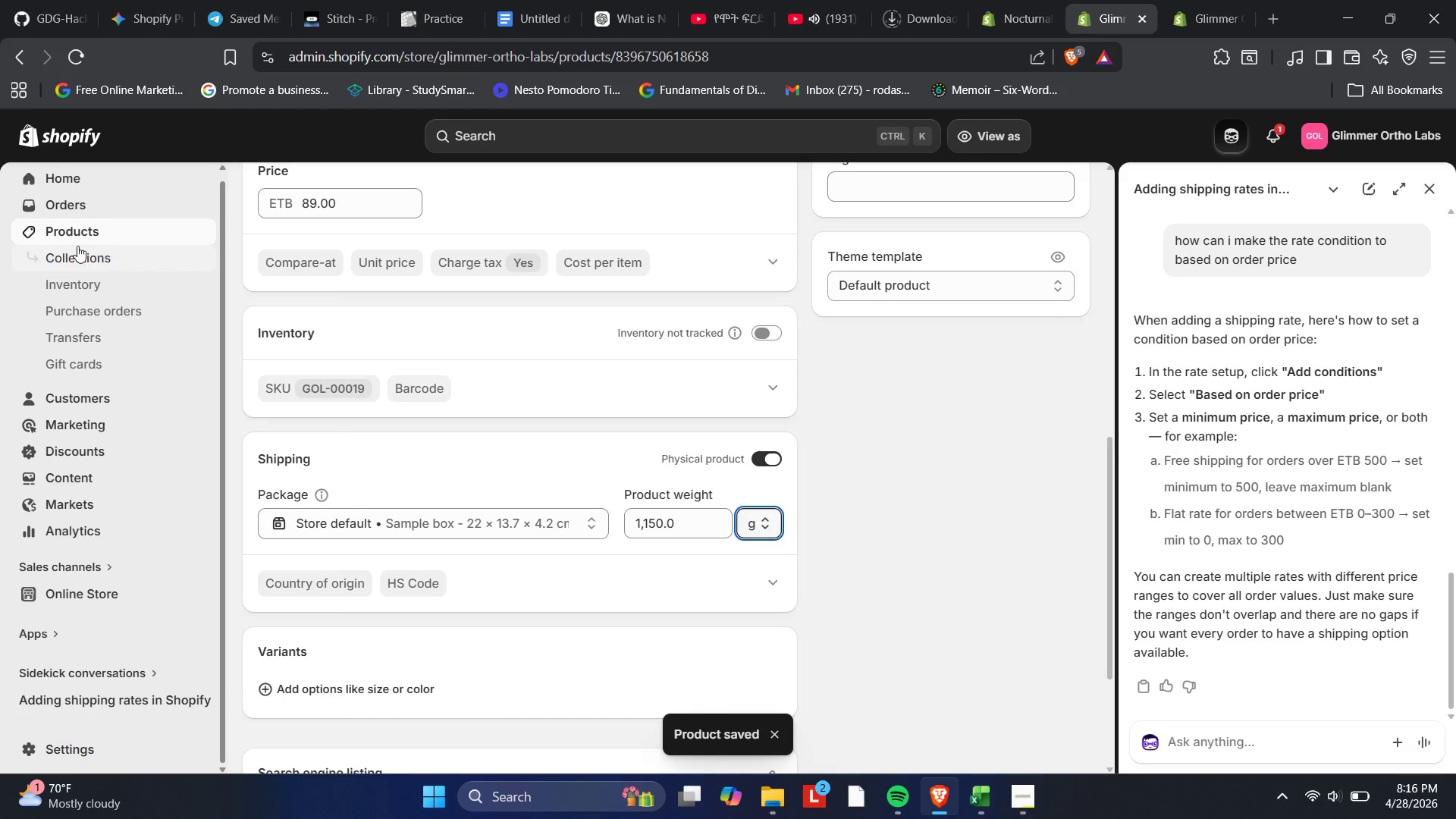 
left_click([76, 224])
 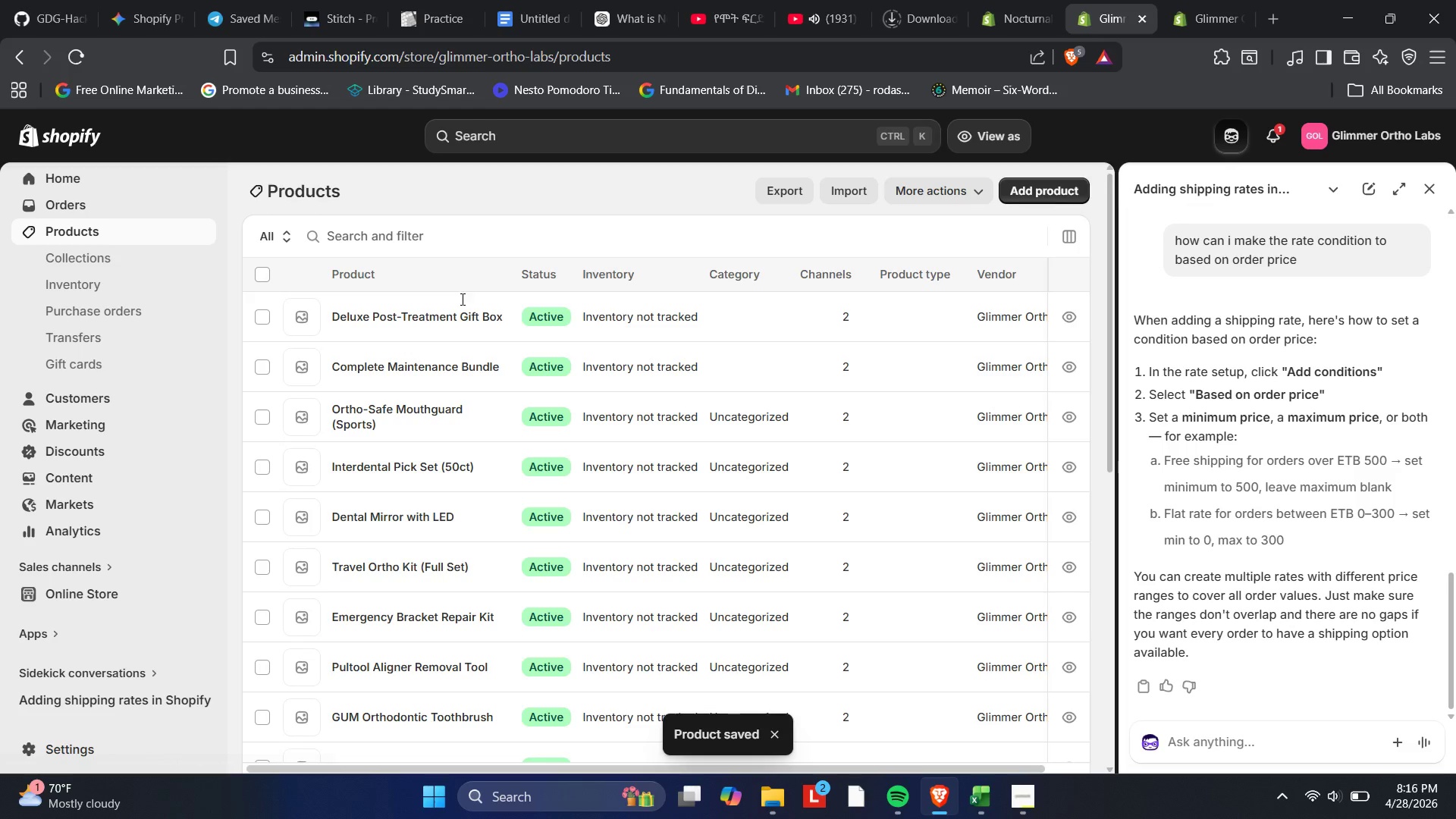 
left_click([418, 322])
 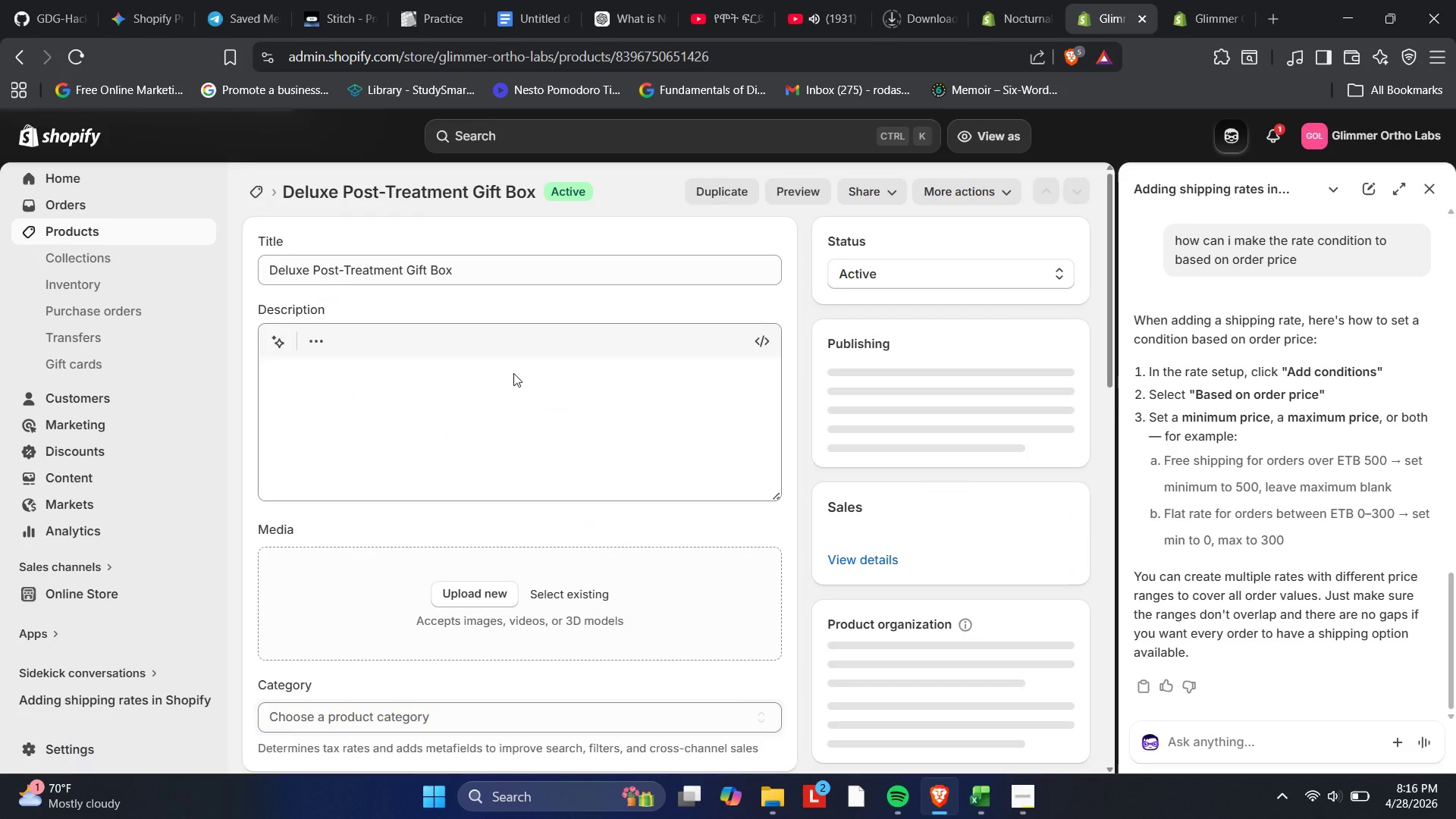 
scroll: coordinate [517, 378], scroll_direction: down, amount: 8.0
 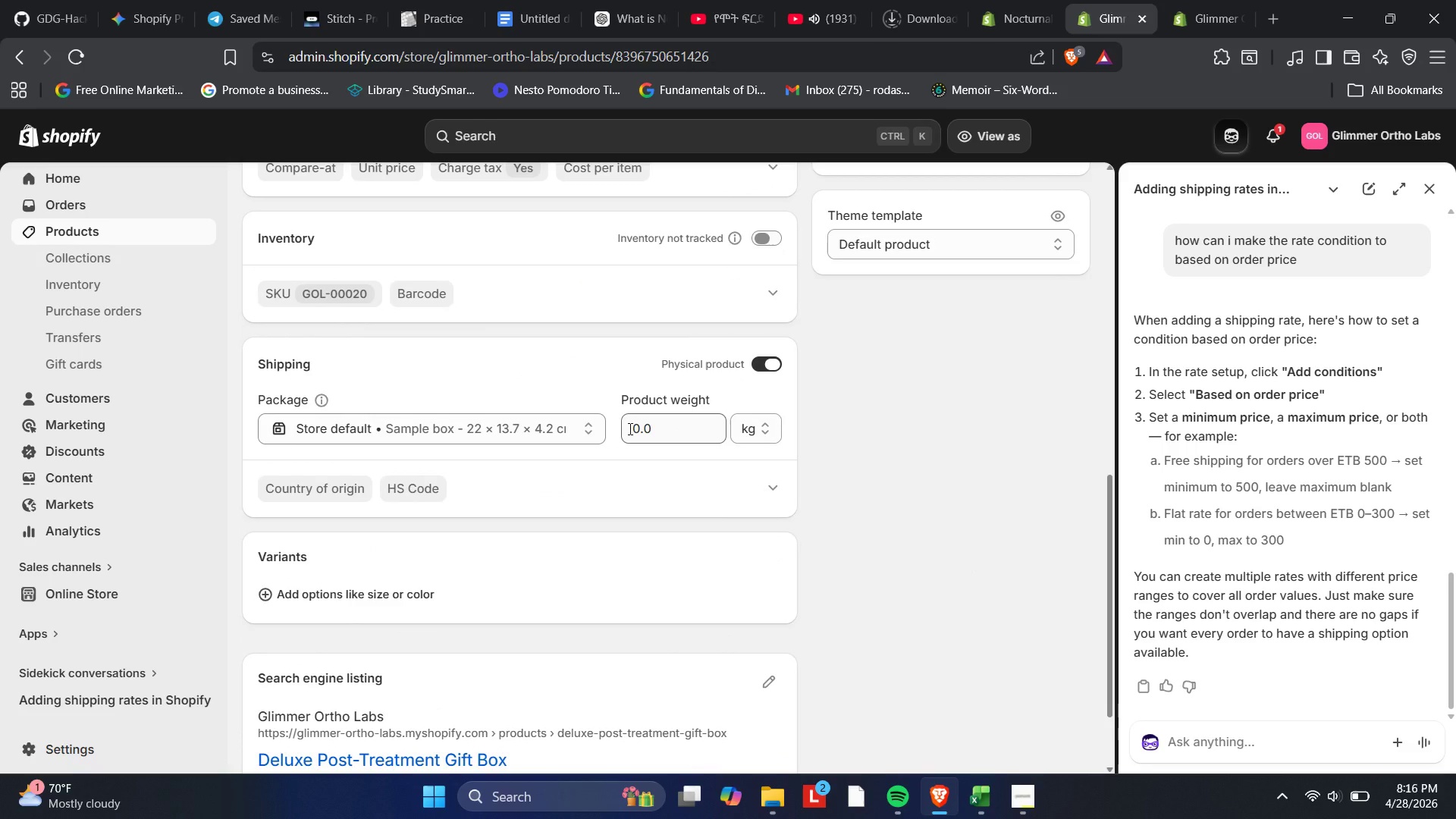 
left_click([629, 428])
 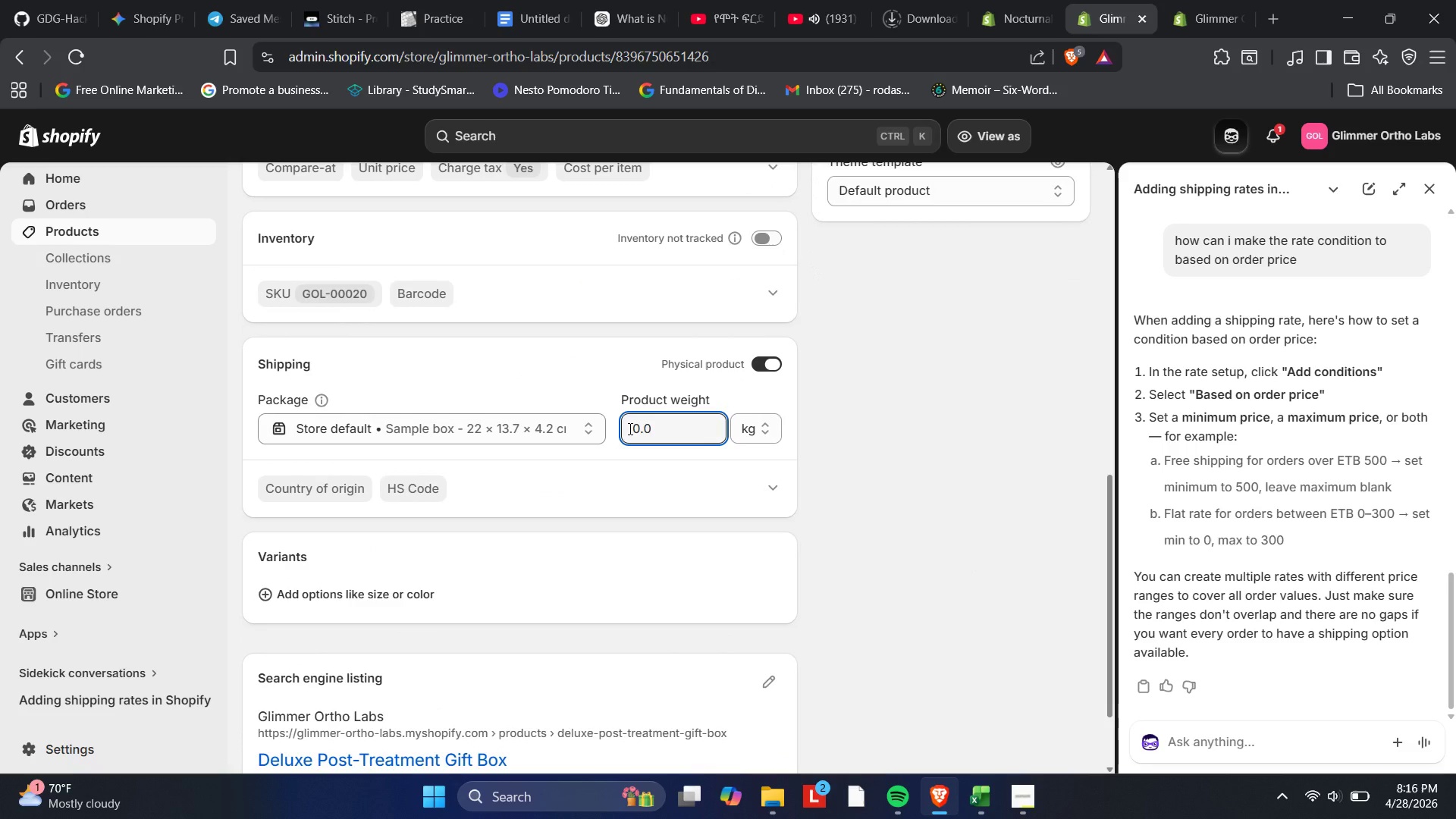 
key(Numpad1)
 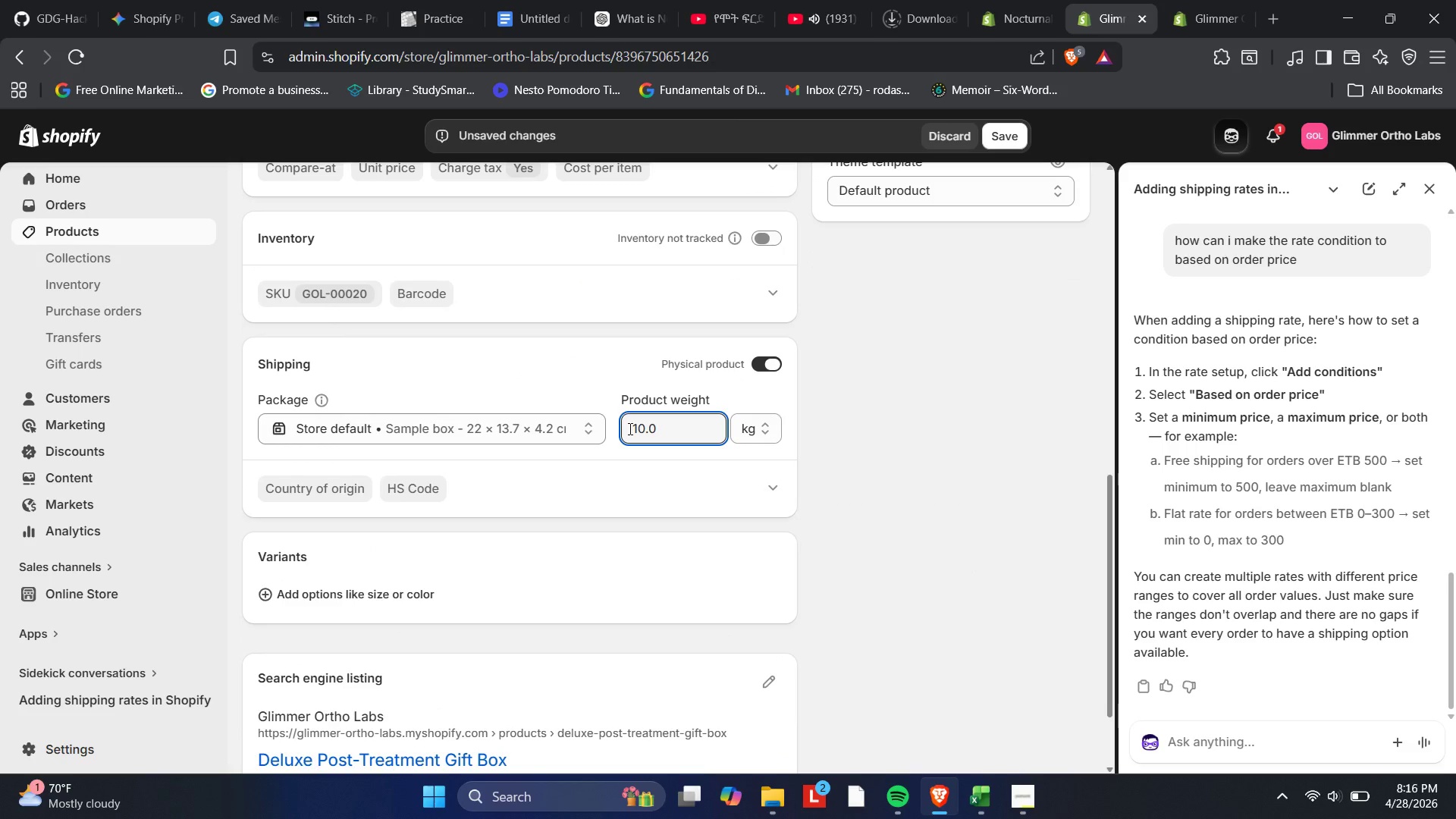 
key(Numpad4)
 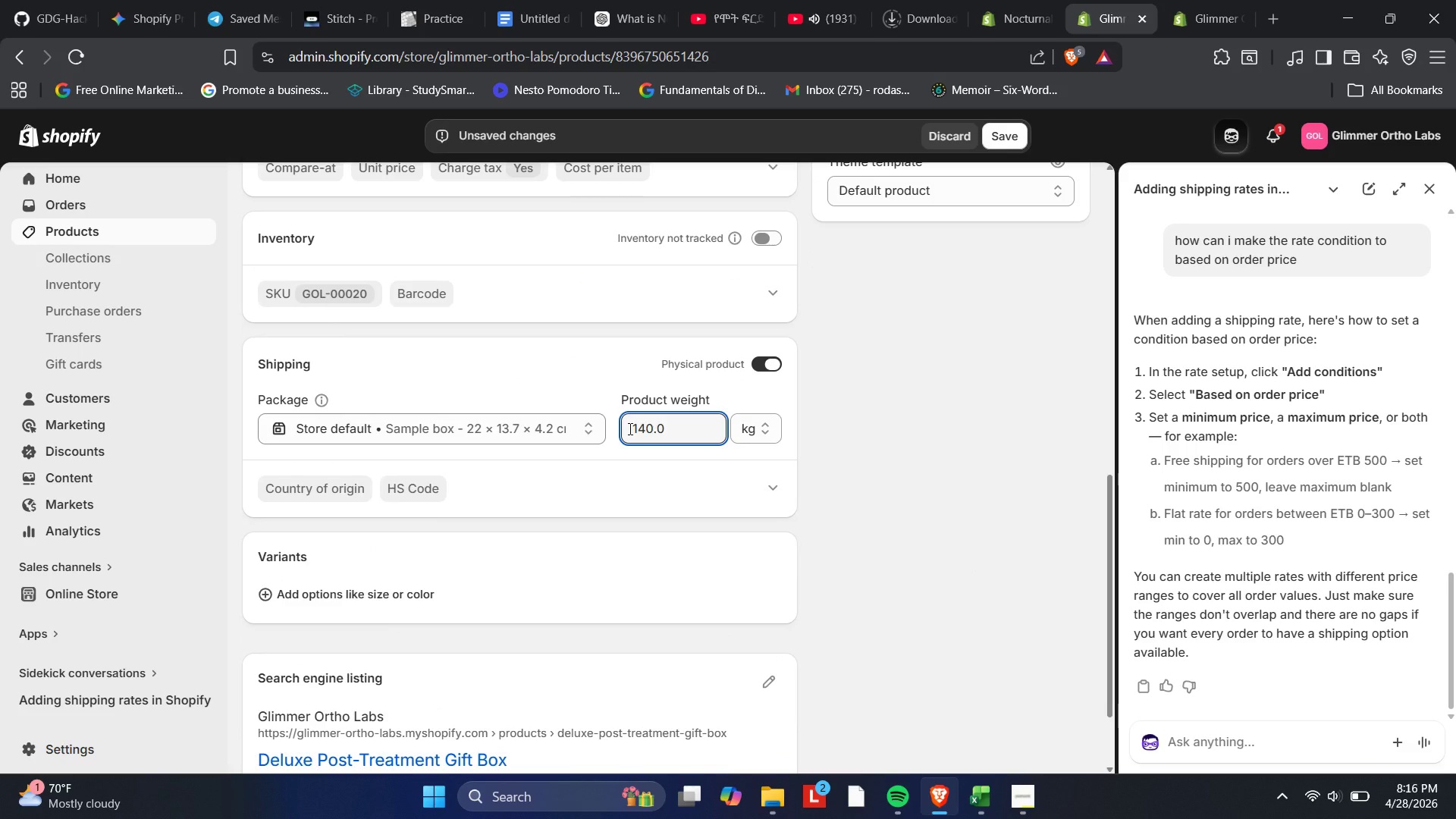 
key(Numpad5)
 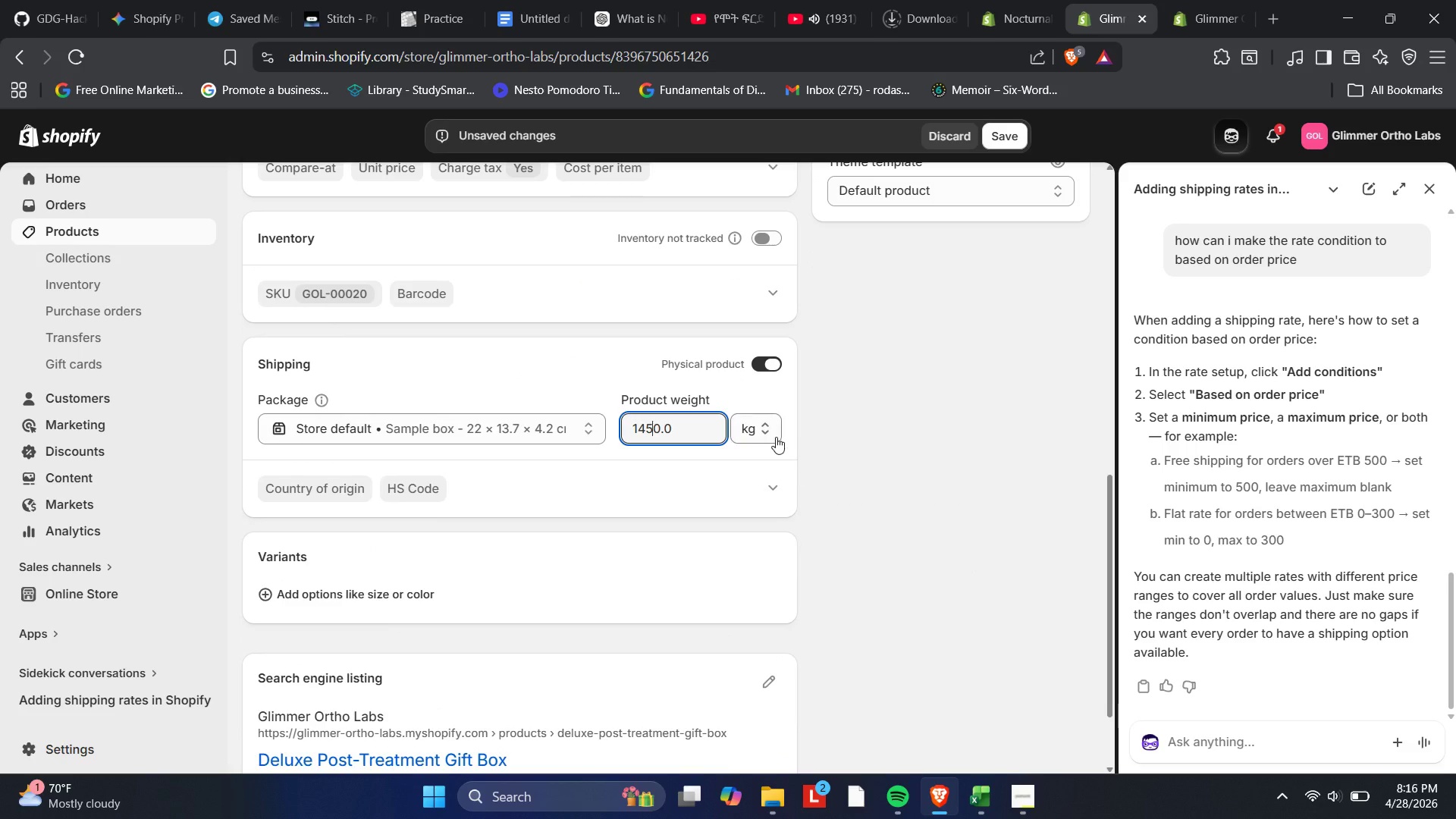 
left_click([768, 433])
 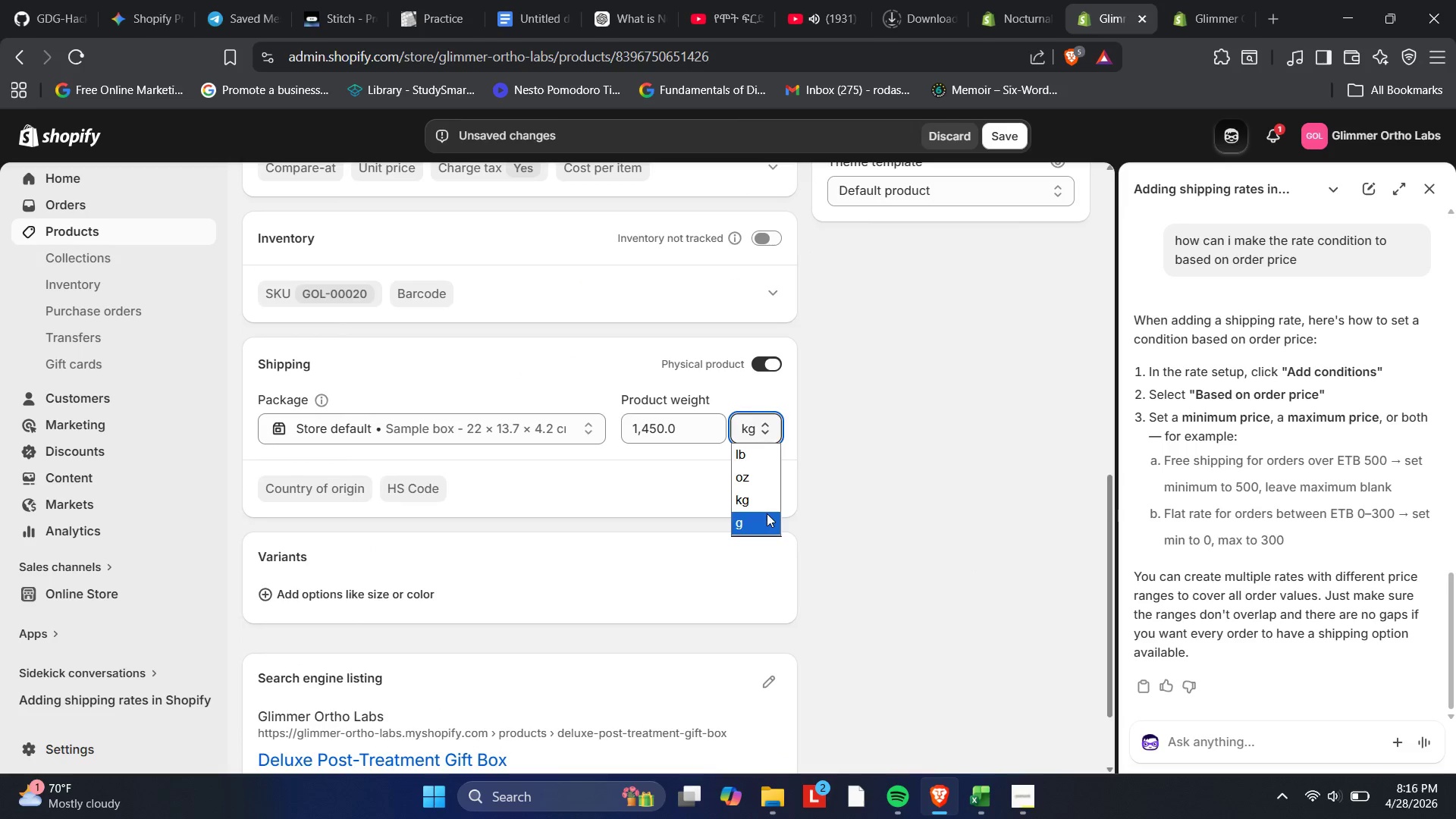 
left_click([765, 516])
 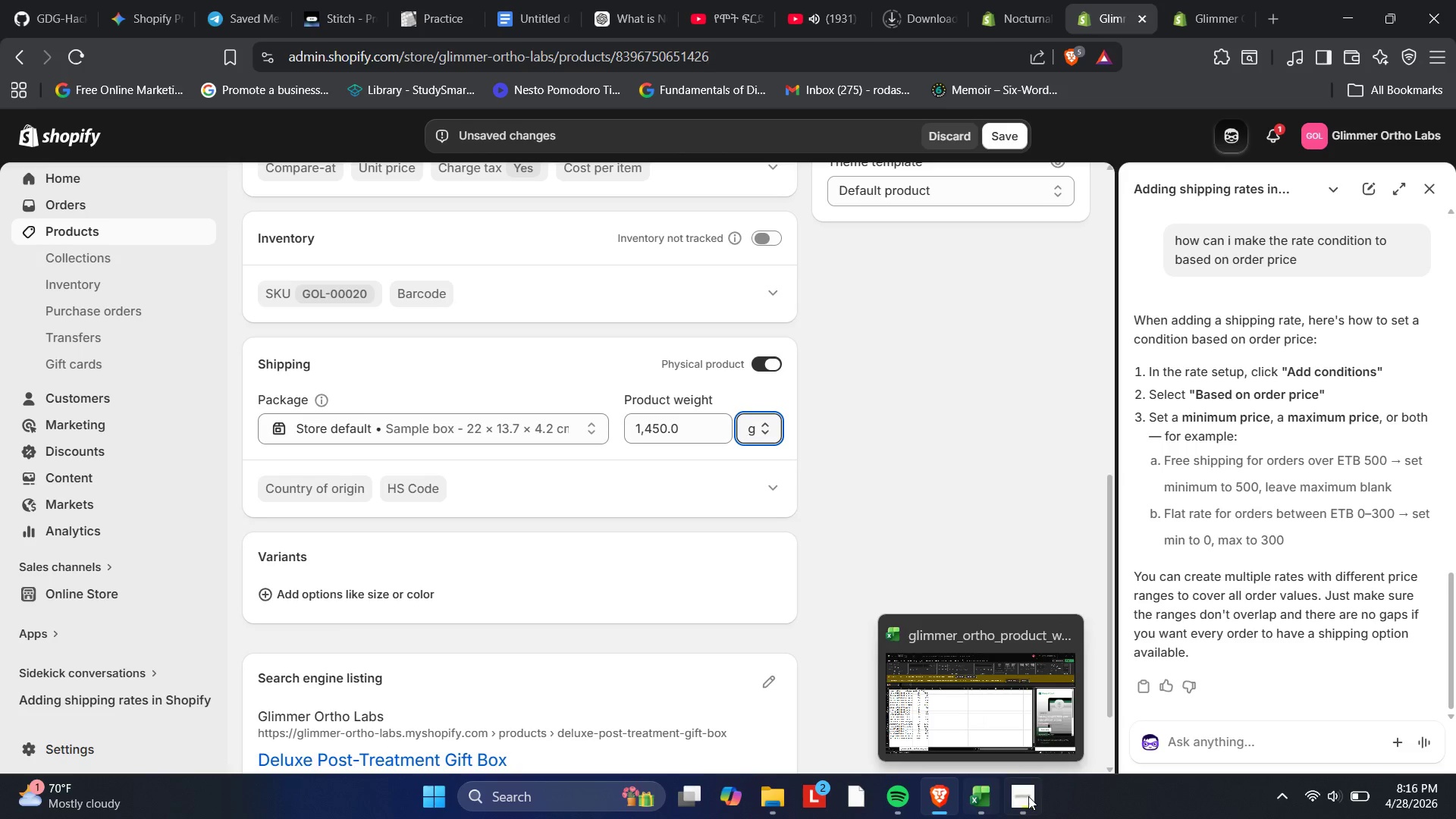 
left_click([974, 799])
 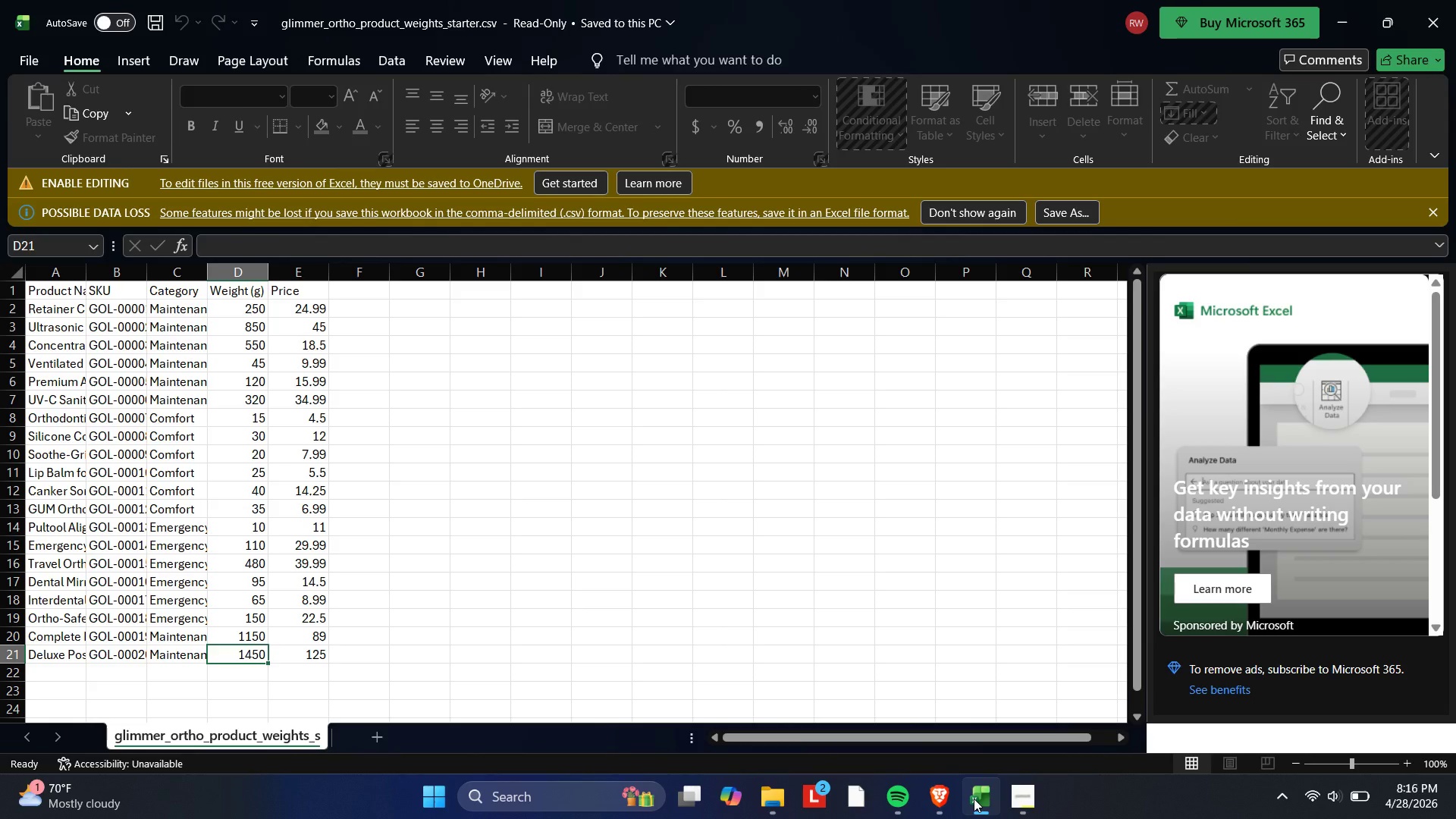 
left_click([974, 799])
 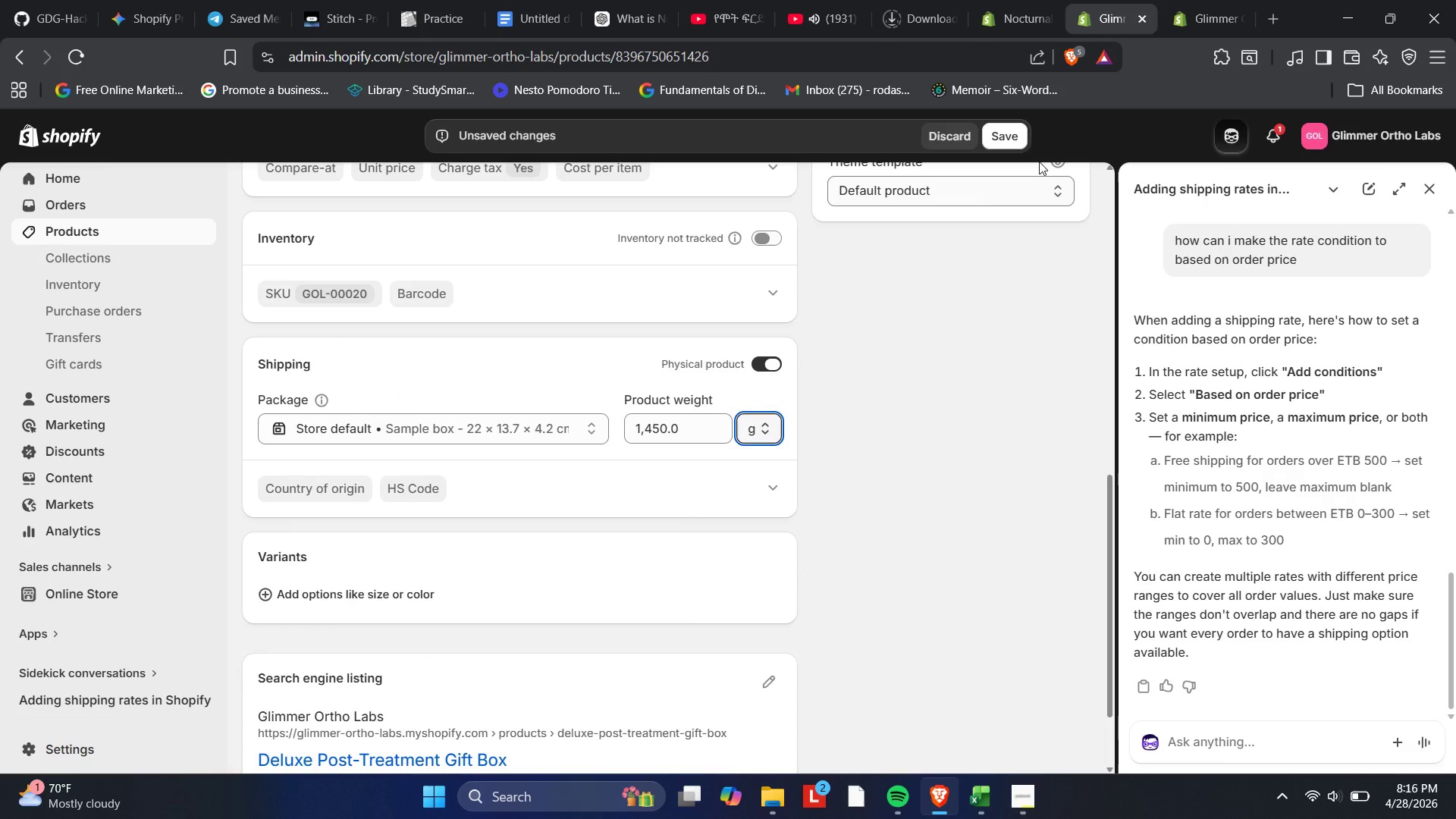 
left_click([1014, 143])
 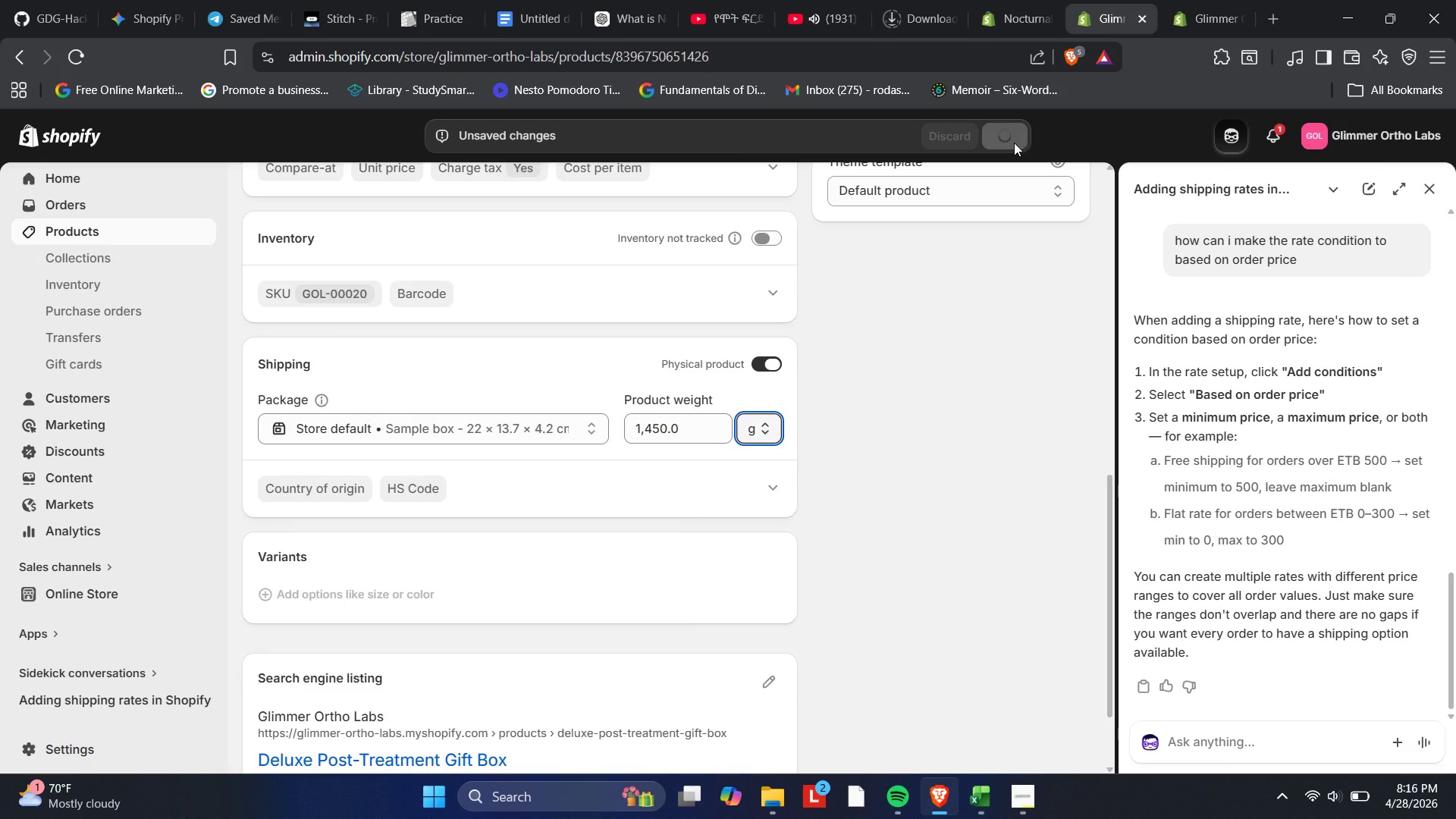 
mouse_move([987, 144])
 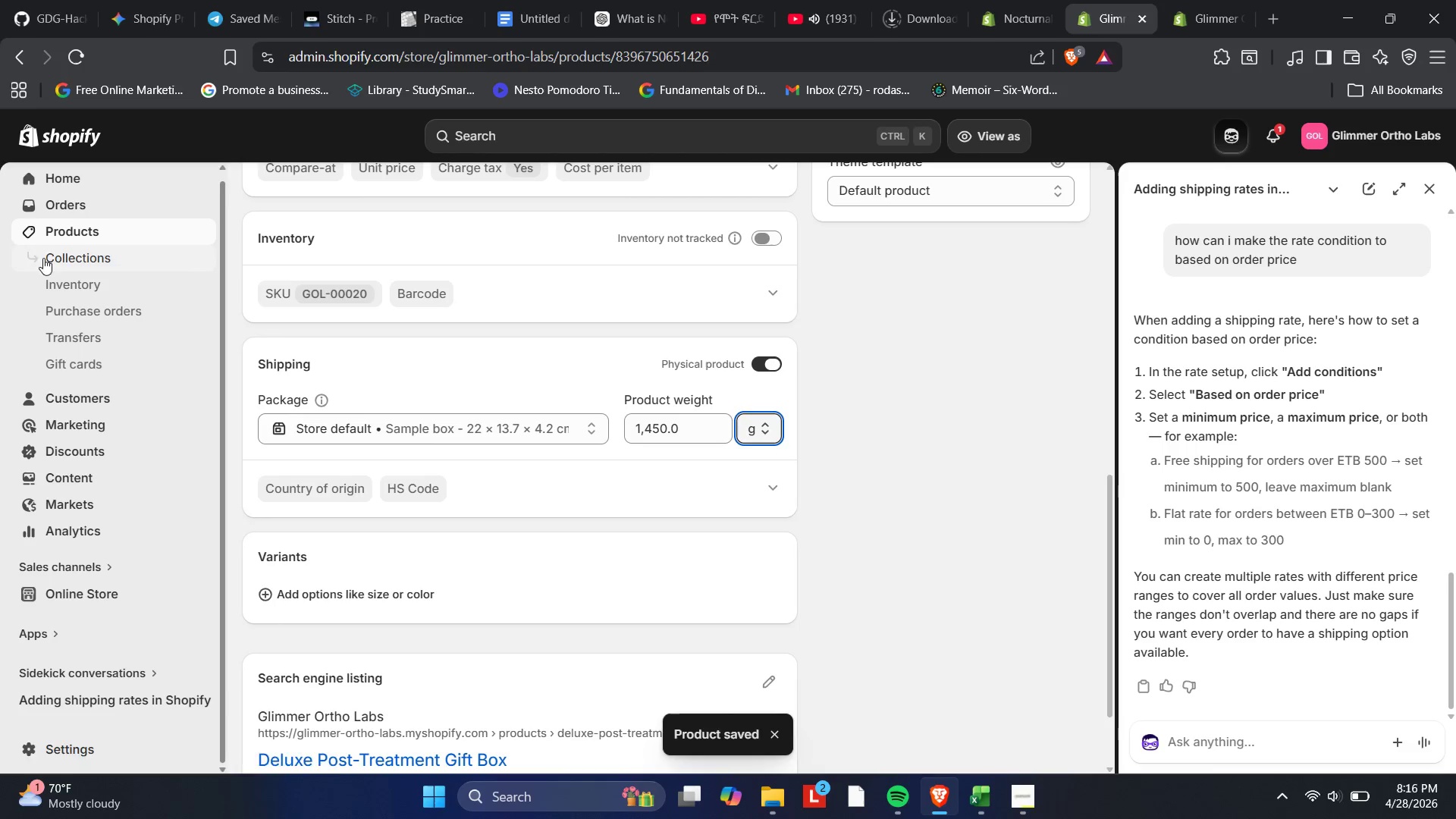 
left_click([58, 234])
 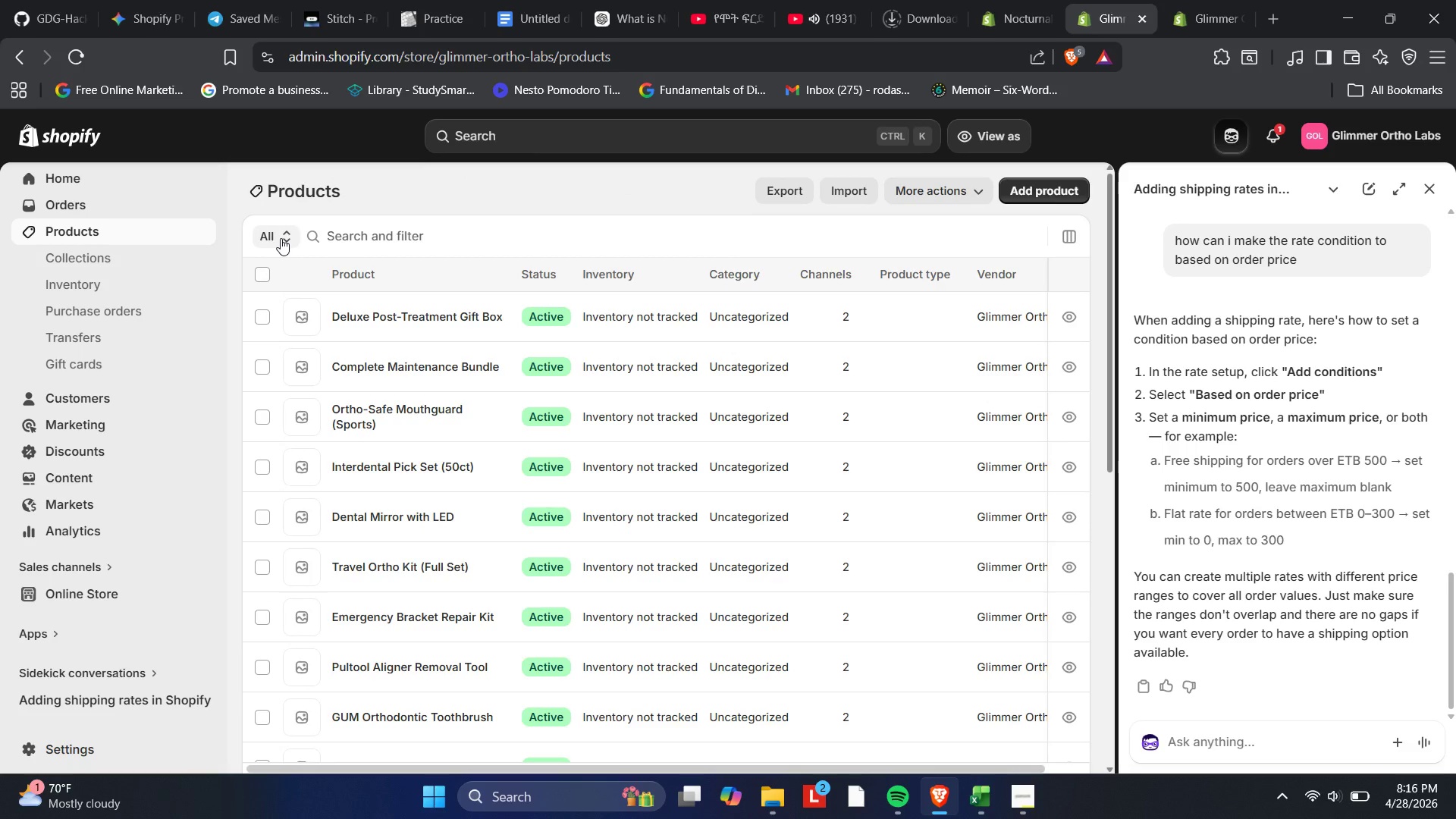 
left_click([262, 268])
 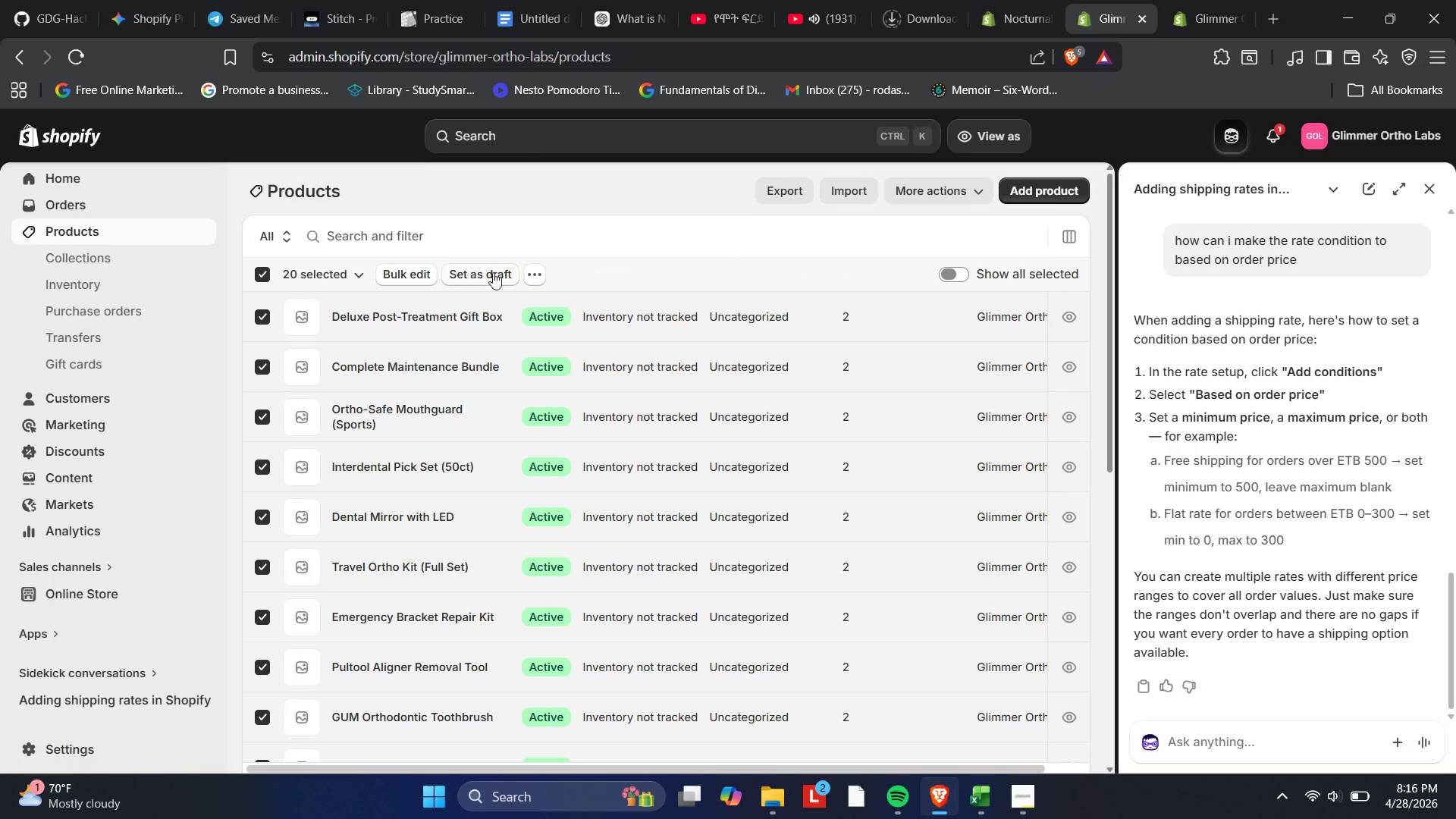 
left_click([529, 272])
 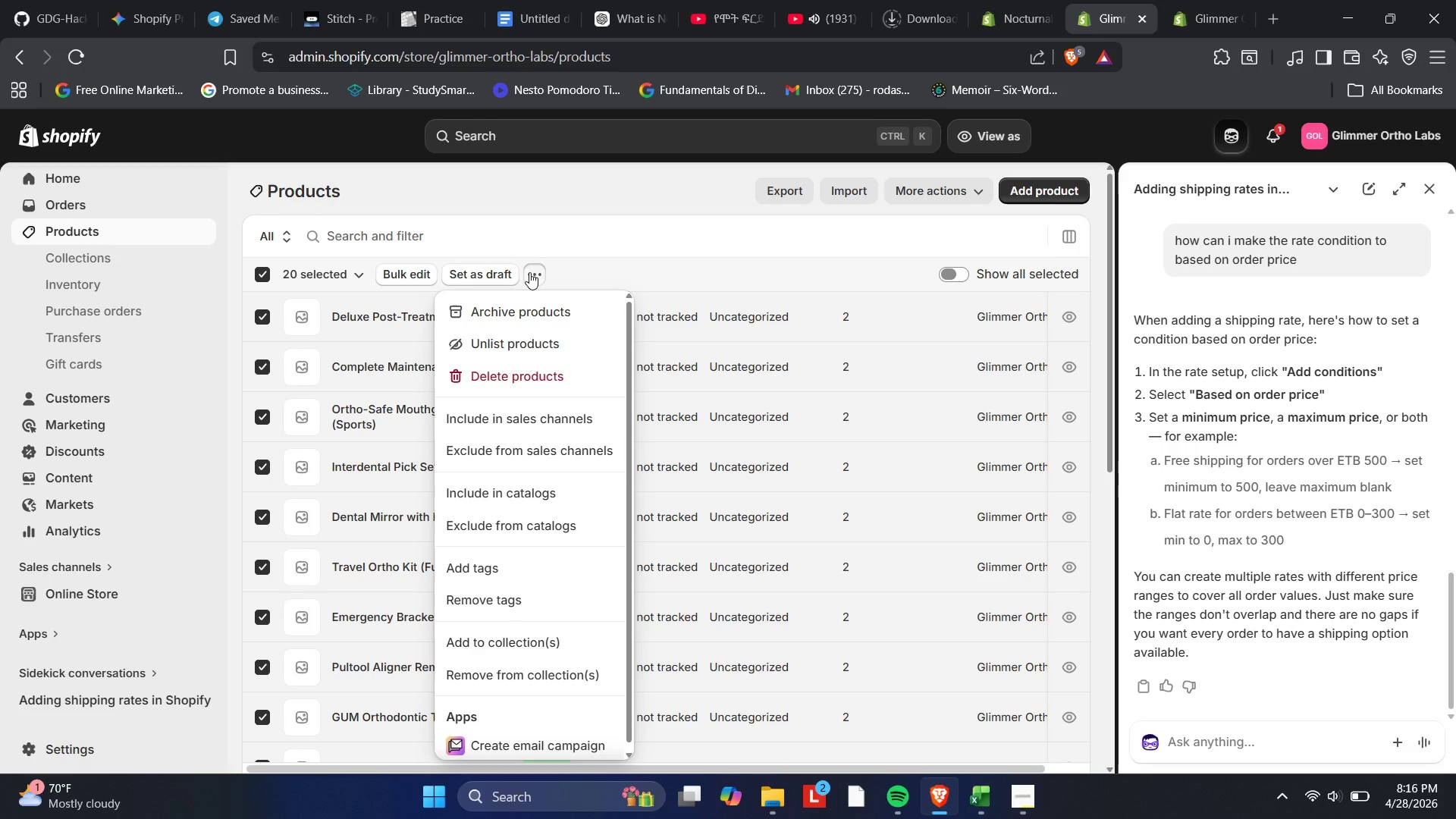 
wait(8.27)
 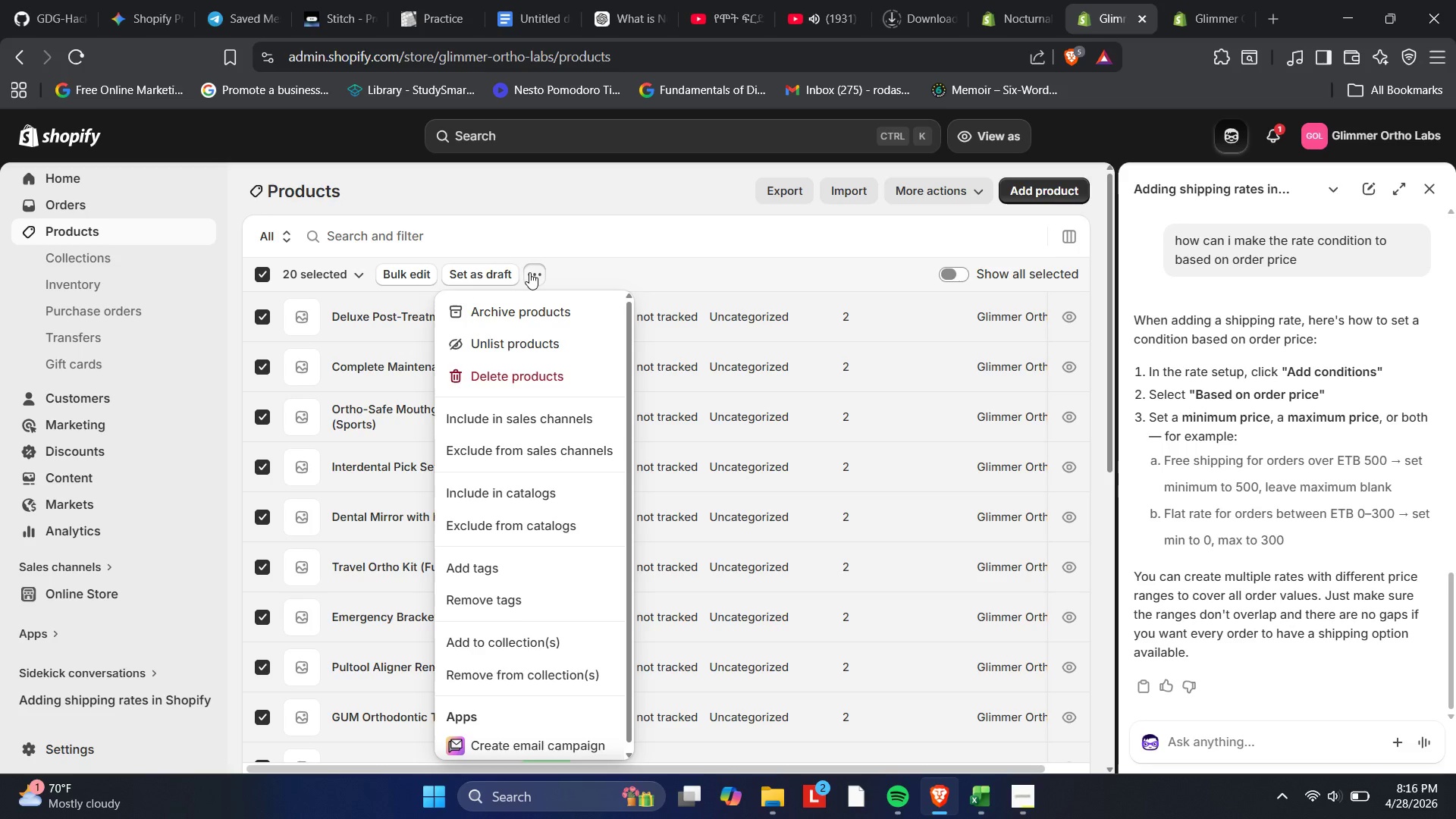 
scroll: coordinate [547, 369], scroll_direction: down, amount: 5.0
 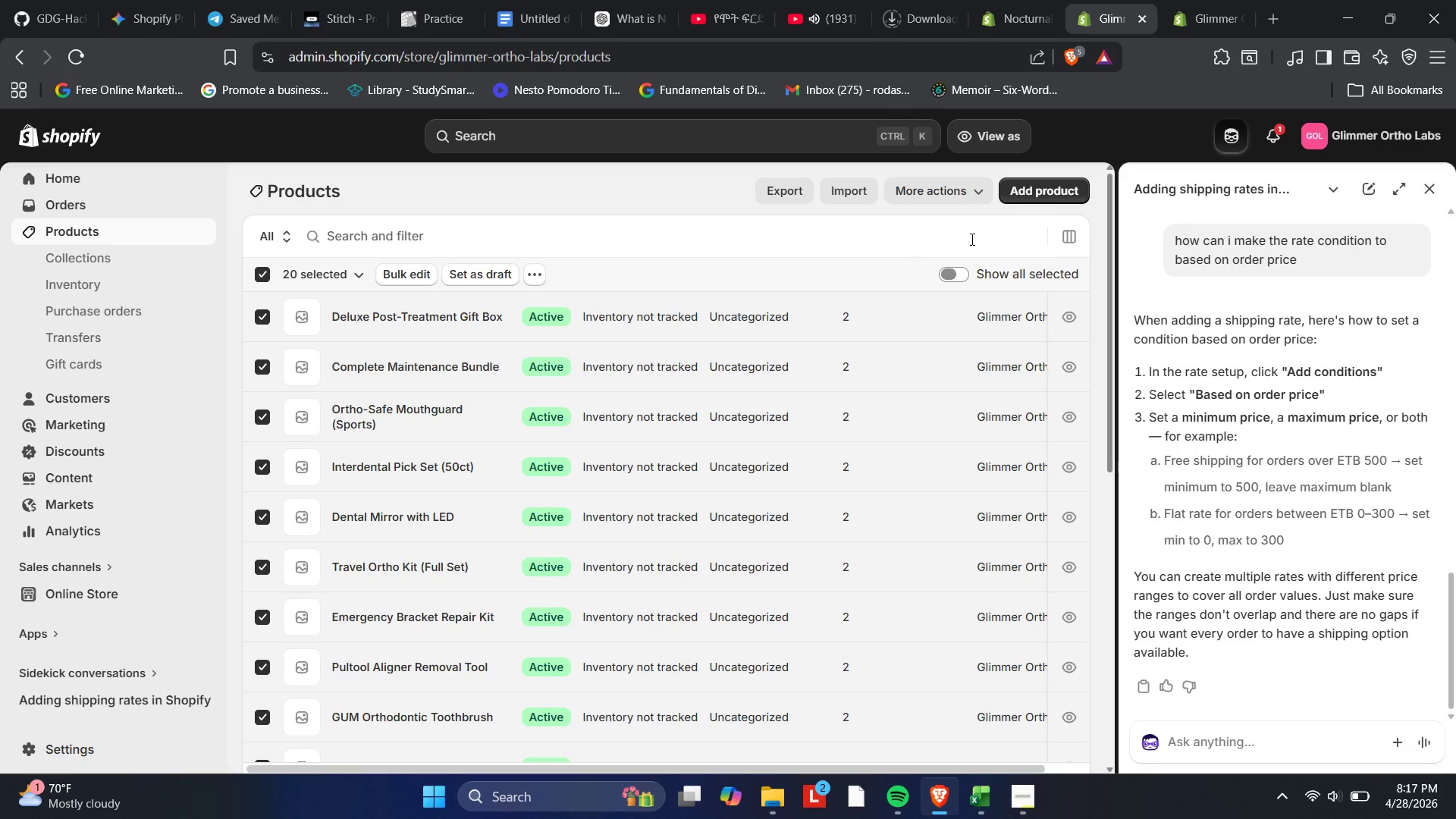 
left_click([1061, 243])
 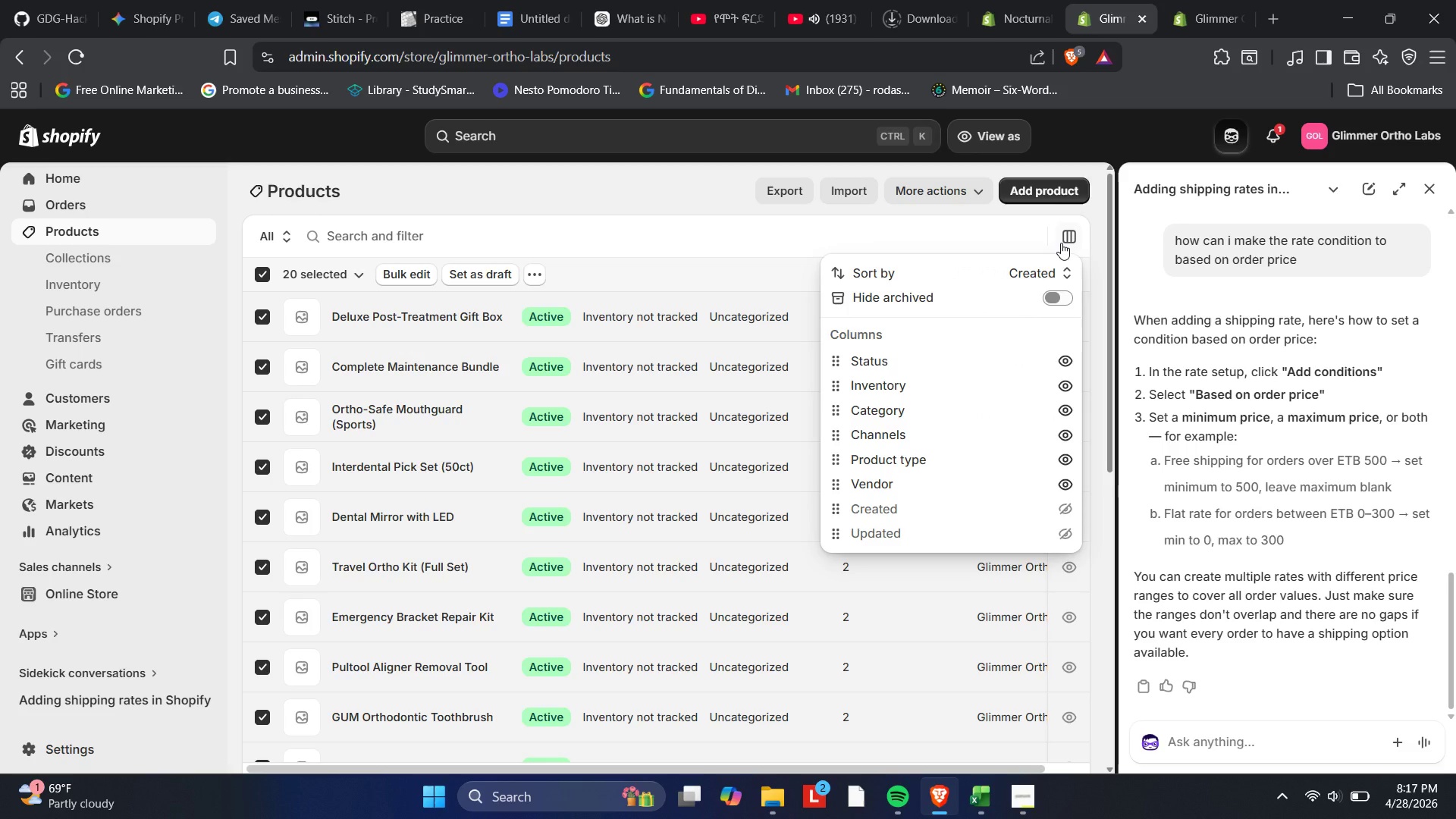 
wait(6.75)
 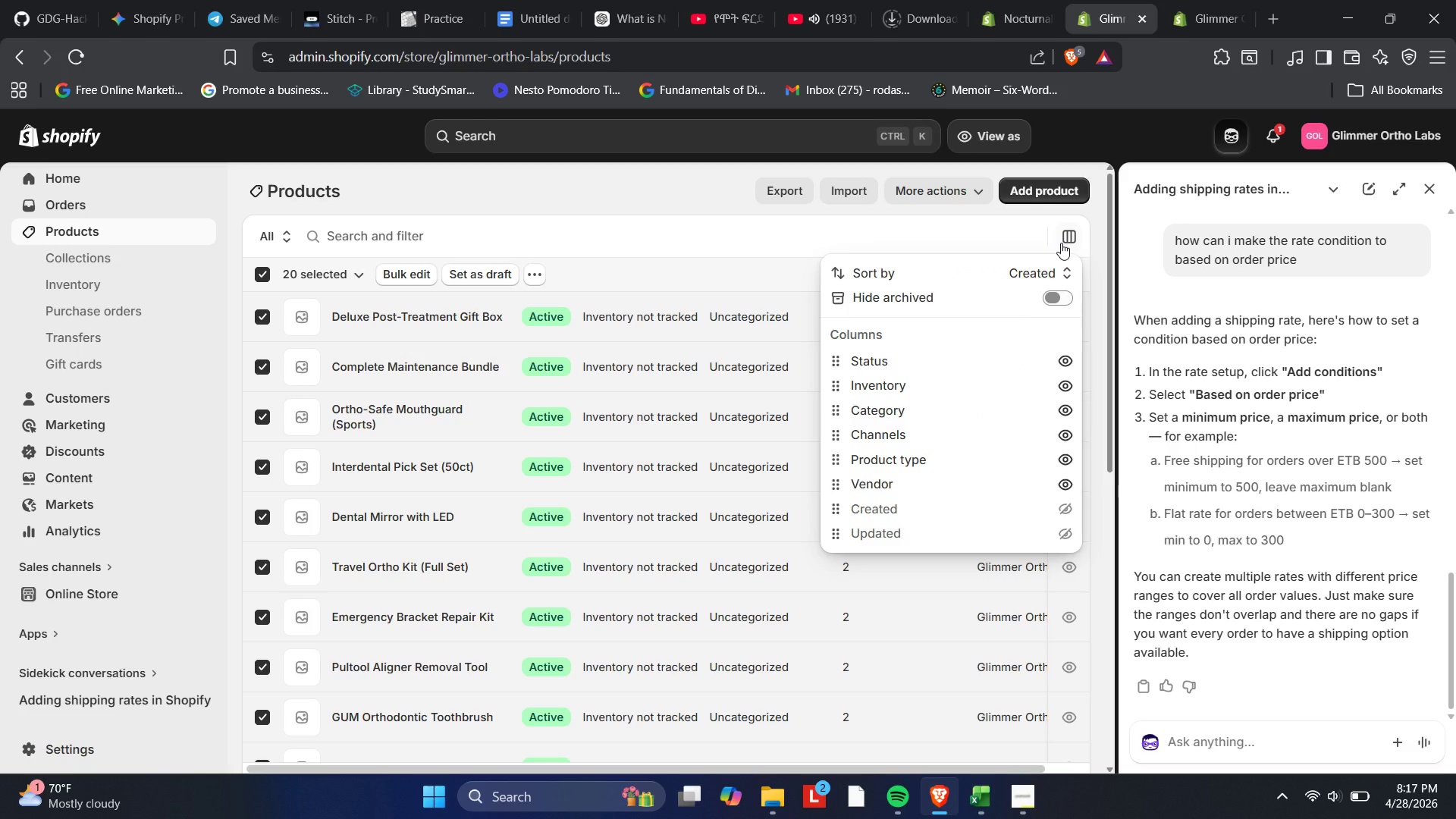 
scroll: coordinate [948, 393], scroll_direction: down, amount: 2.0
 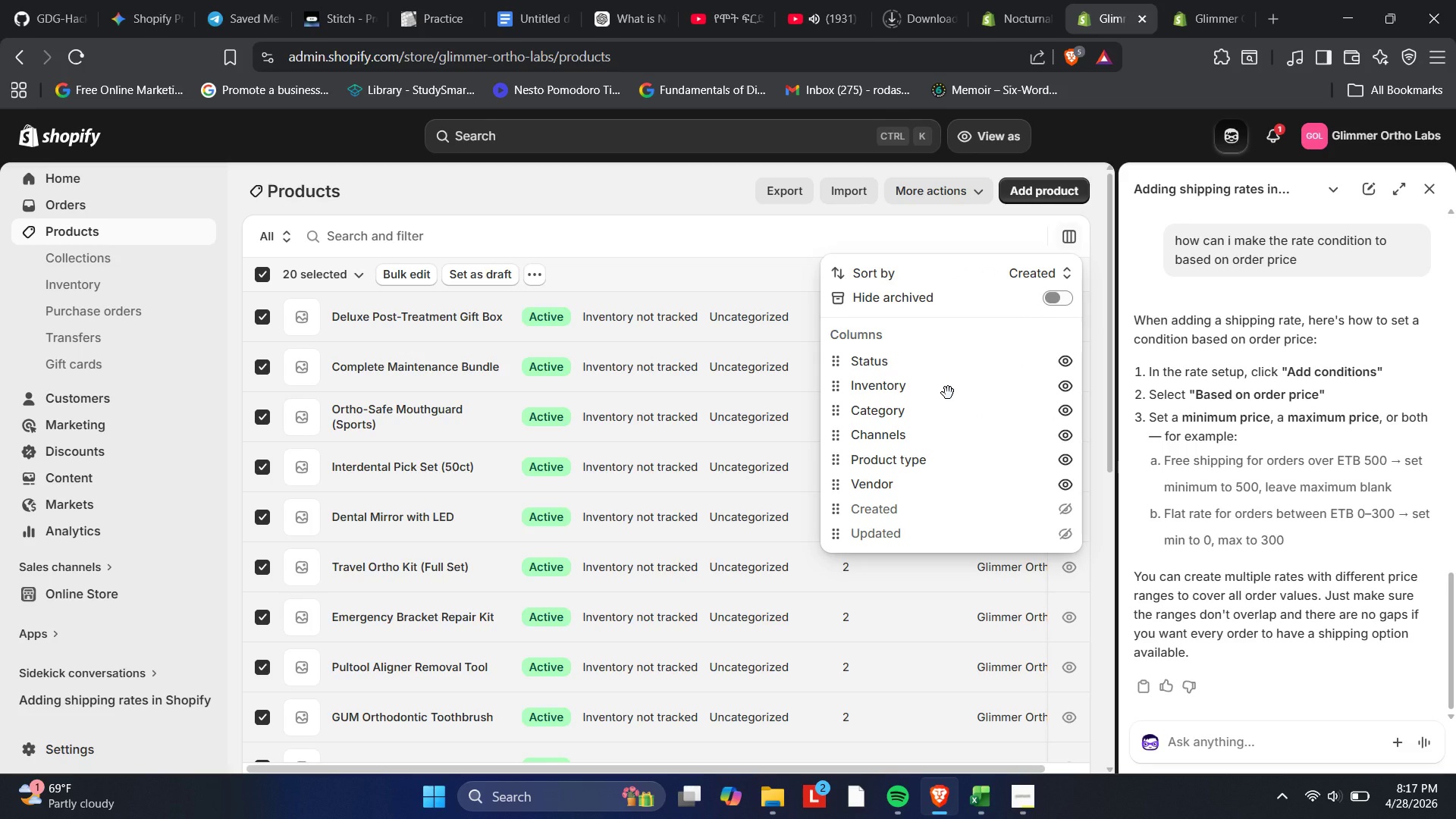 
scroll: coordinate [948, 393], scroll_direction: none, amount: 0.0
 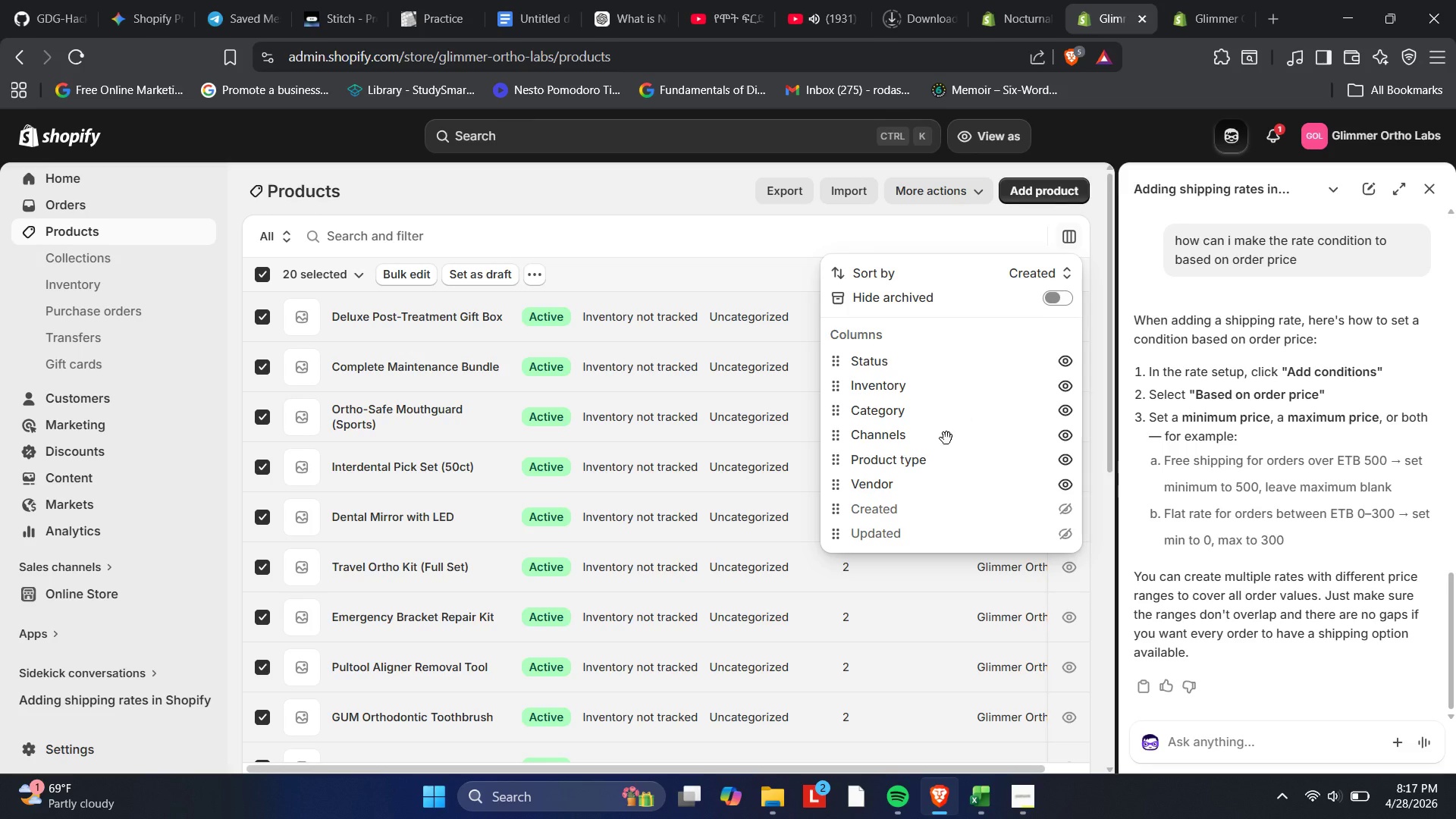 
scroll: coordinate [946, 488], scroll_direction: down, amount: 1.0
 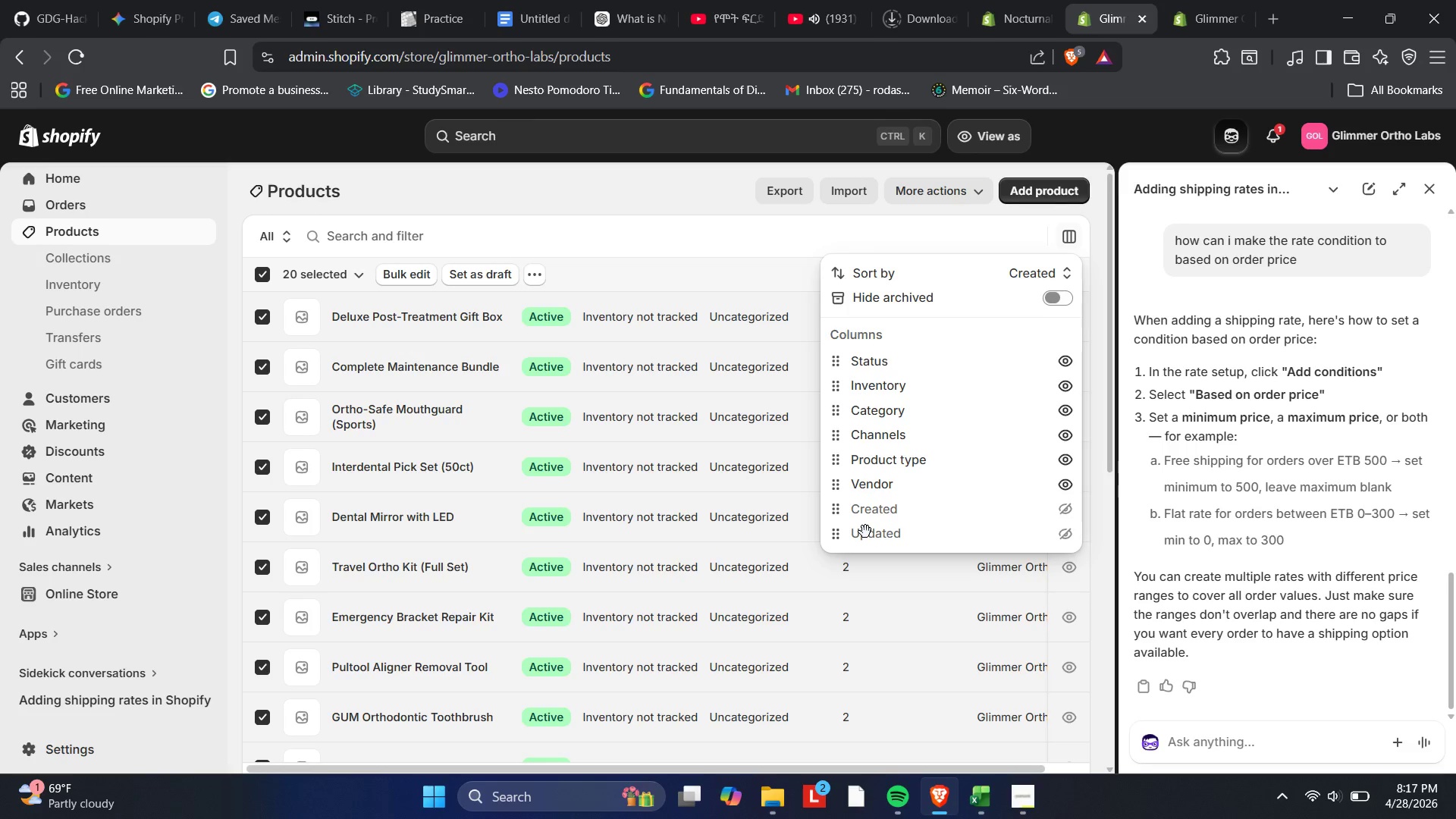 
left_click([841, 543])
 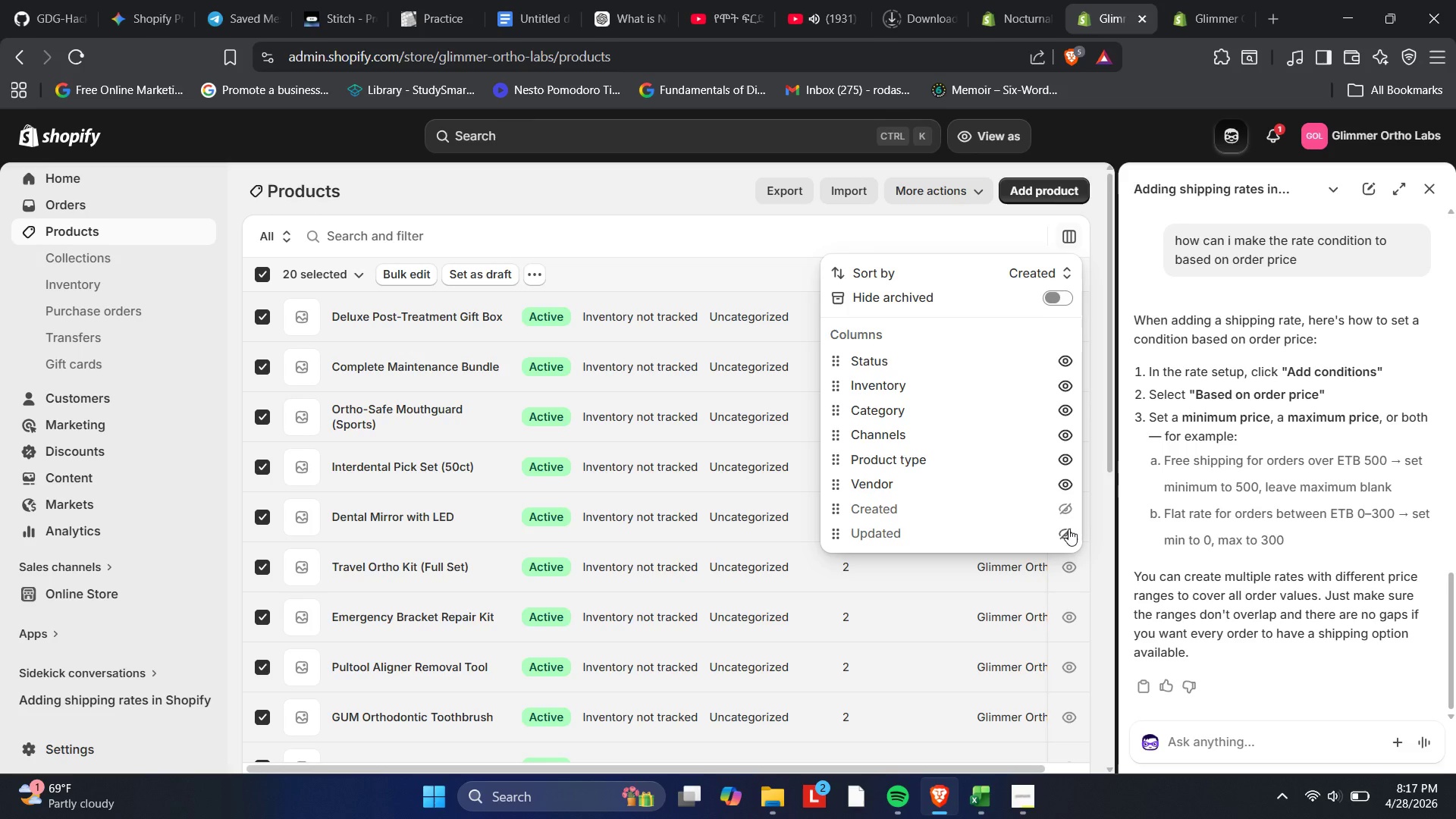 
left_click([1068, 529])
 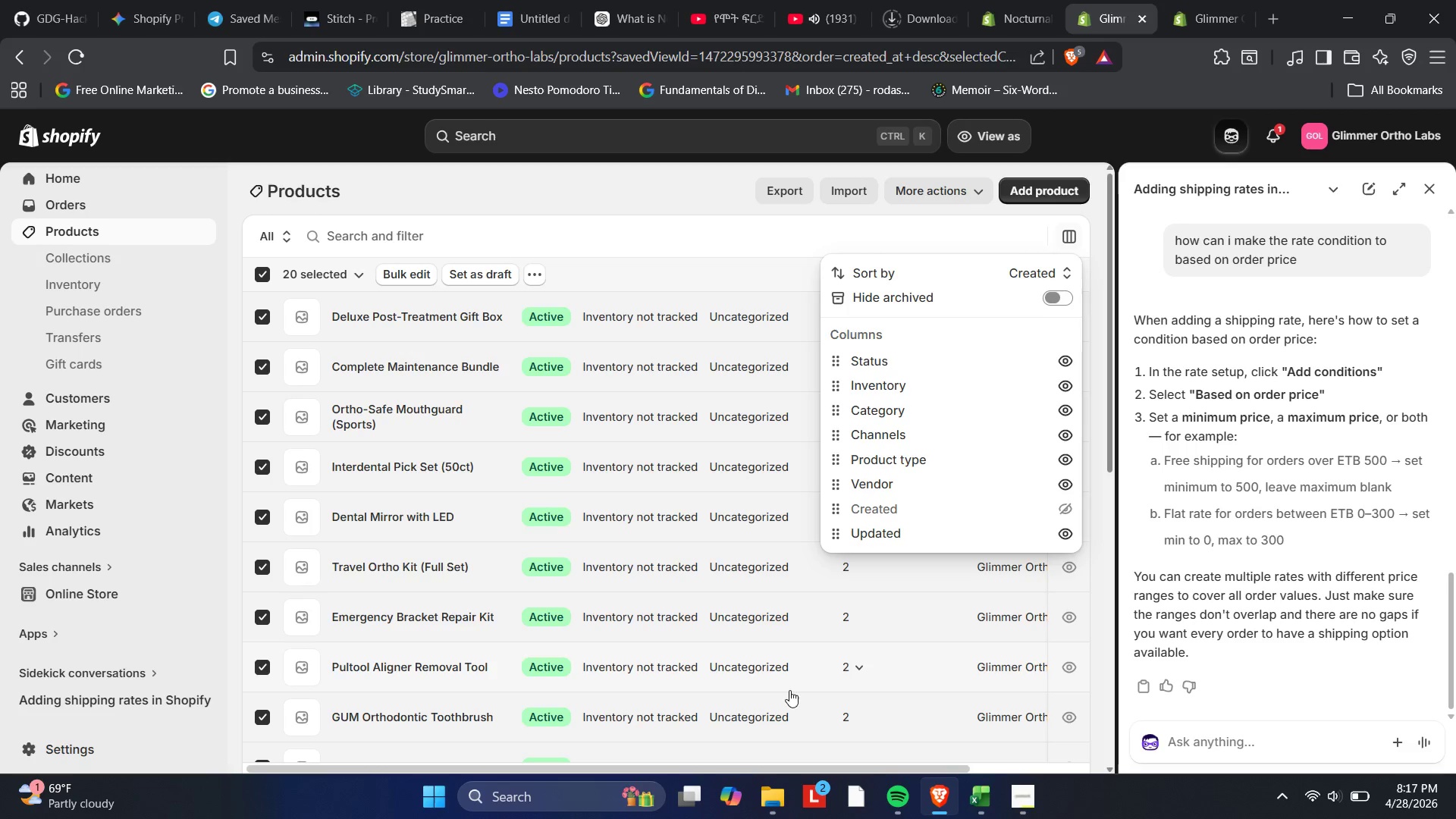 
left_click_drag(start_coordinate=[767, 766], to_coordinate=[996, 759])
 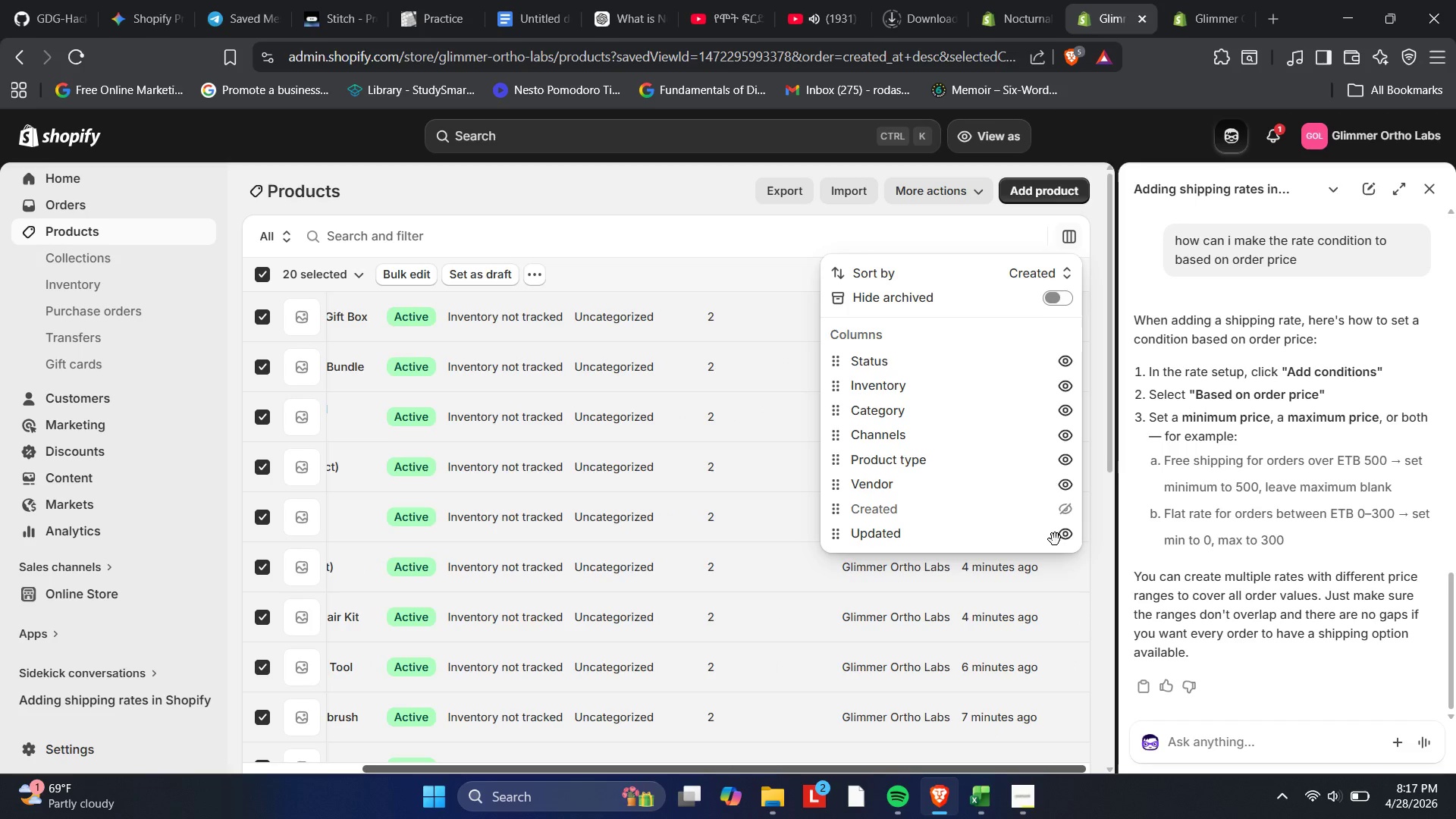 
left_click([1063, 534])
 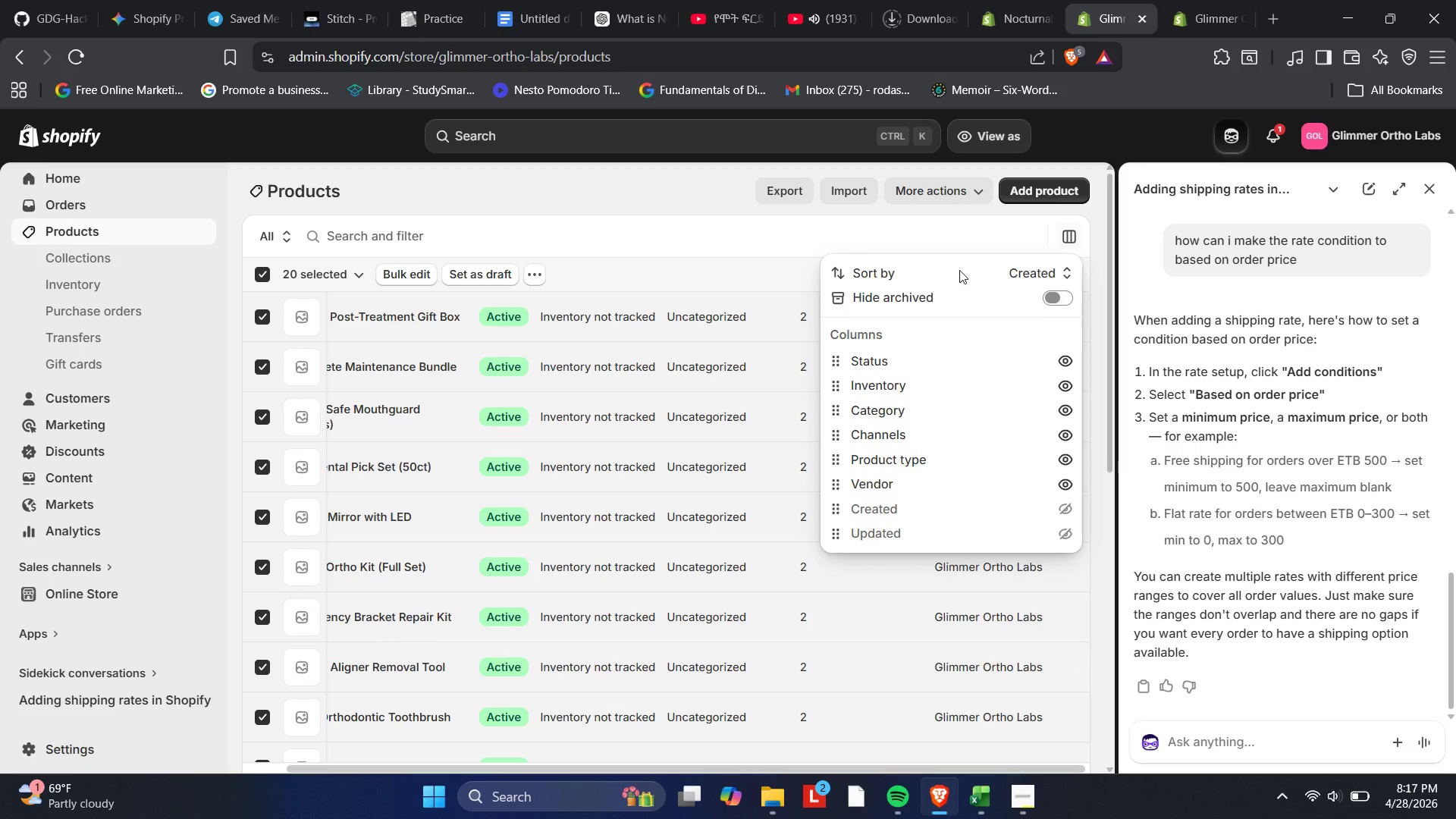 
left_click([1034, 268])
 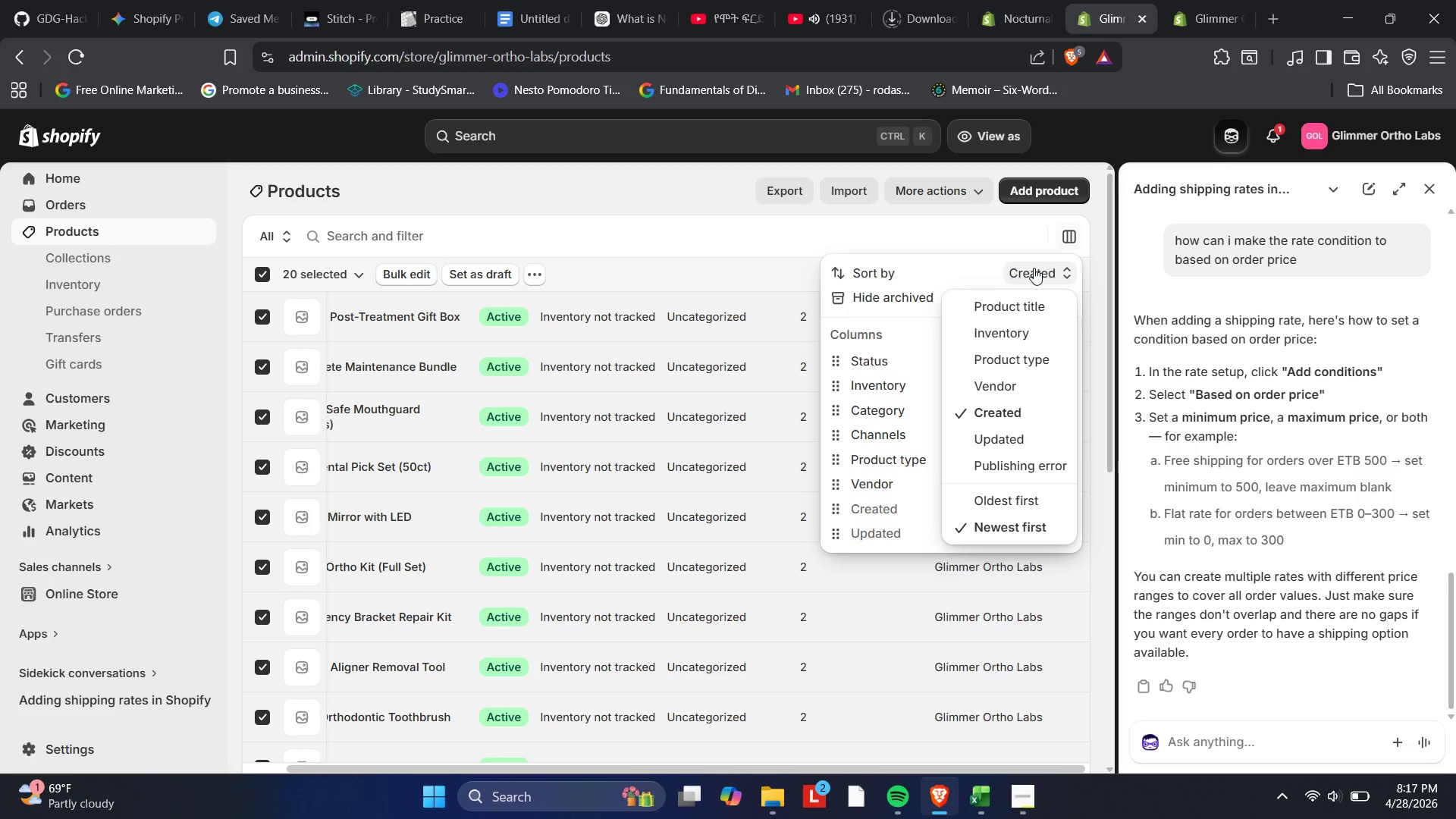 
left_click([897, 231])
 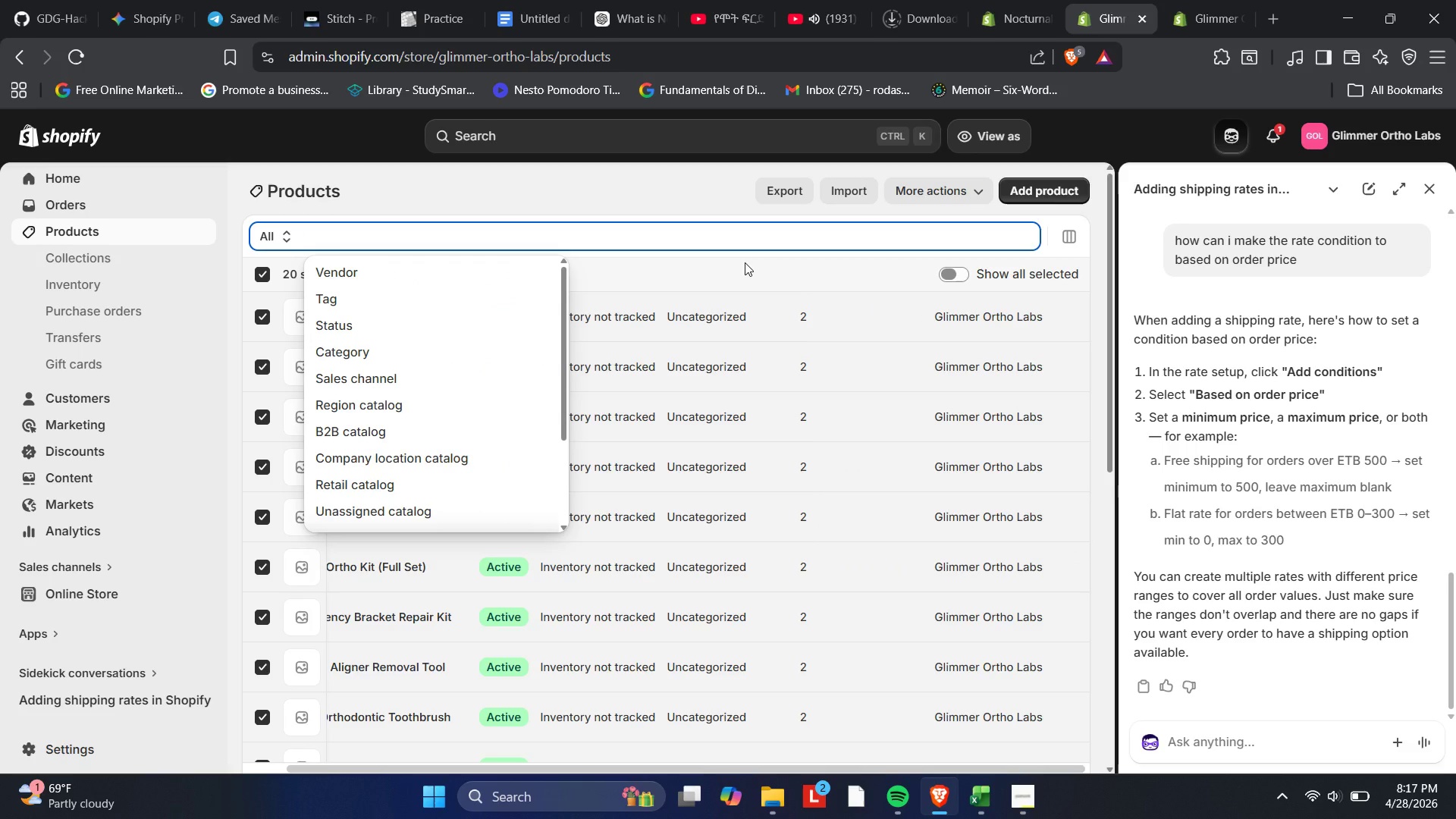 
left_click([745, 262])
 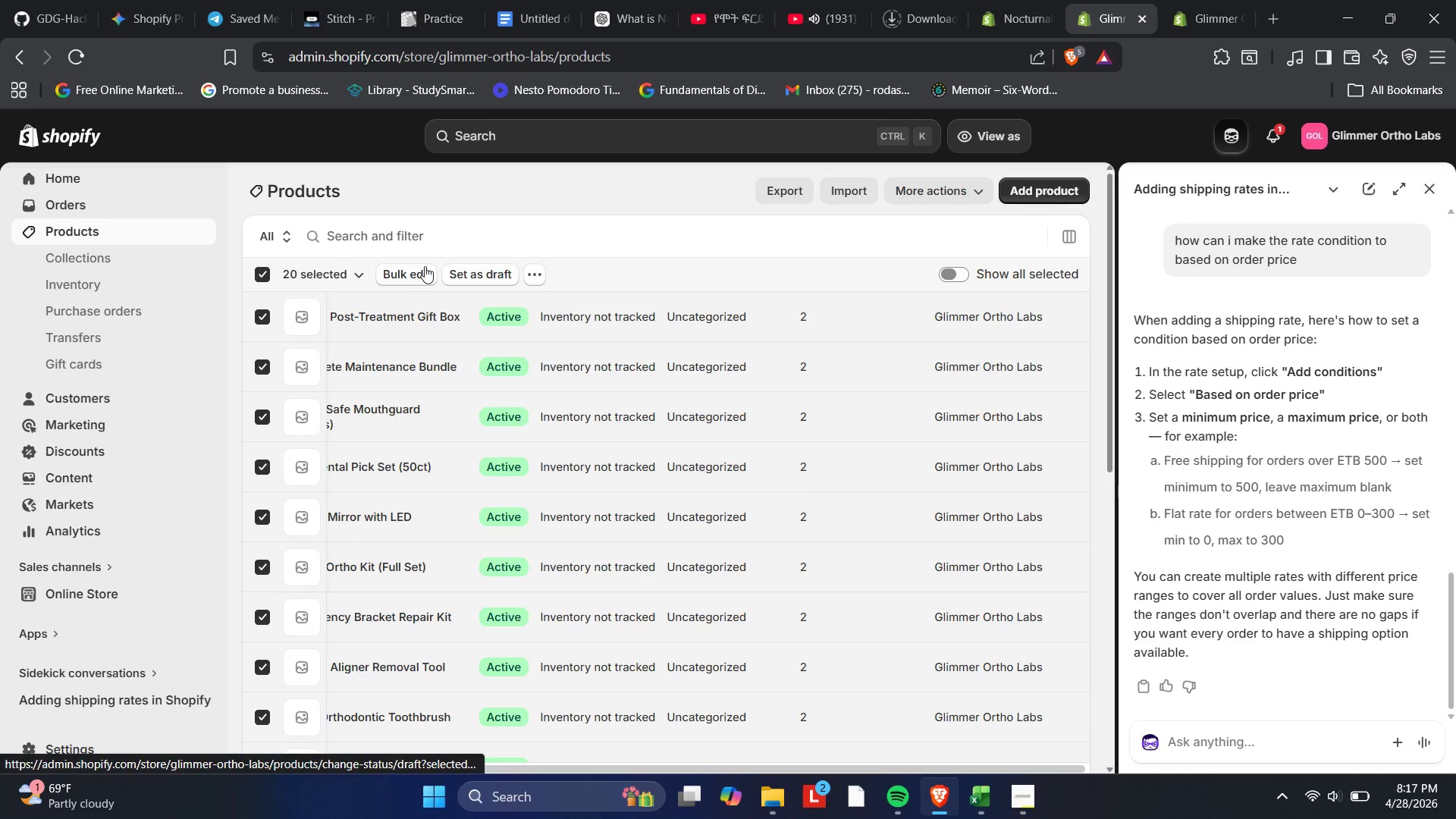 
left_click([379, 265])
 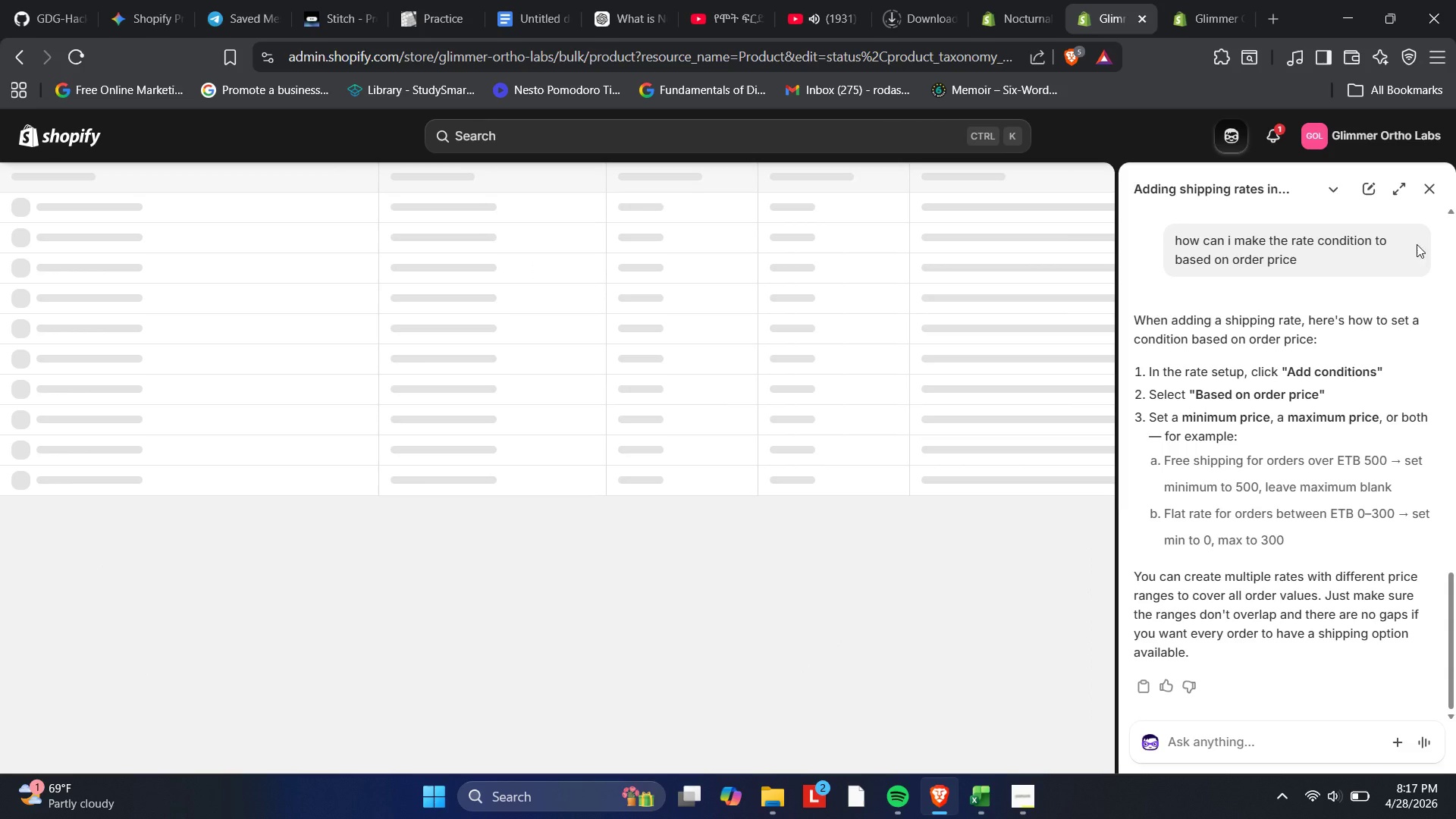 
left_click([1424, 180])
 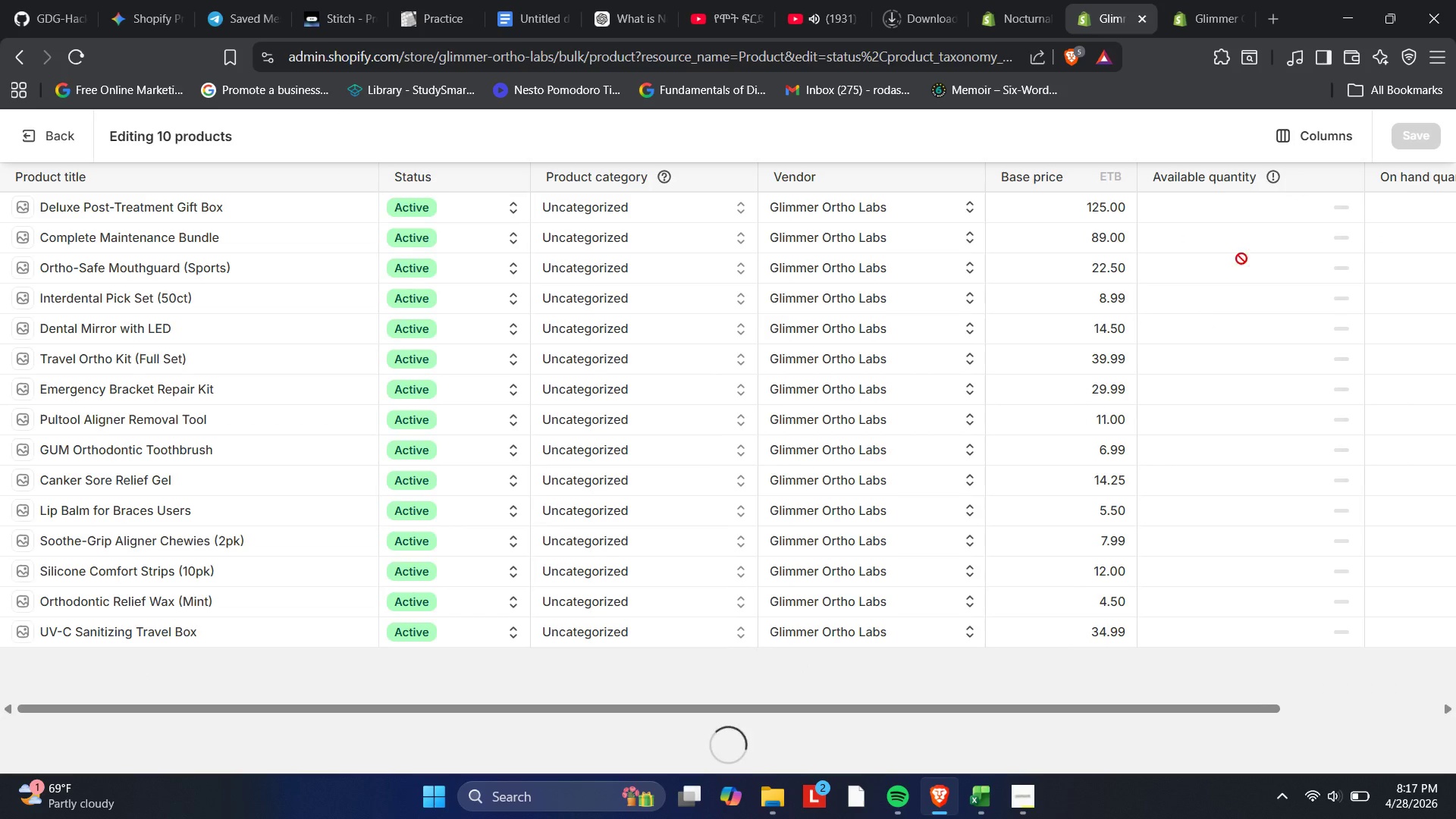 
left_click([1313, 130])
 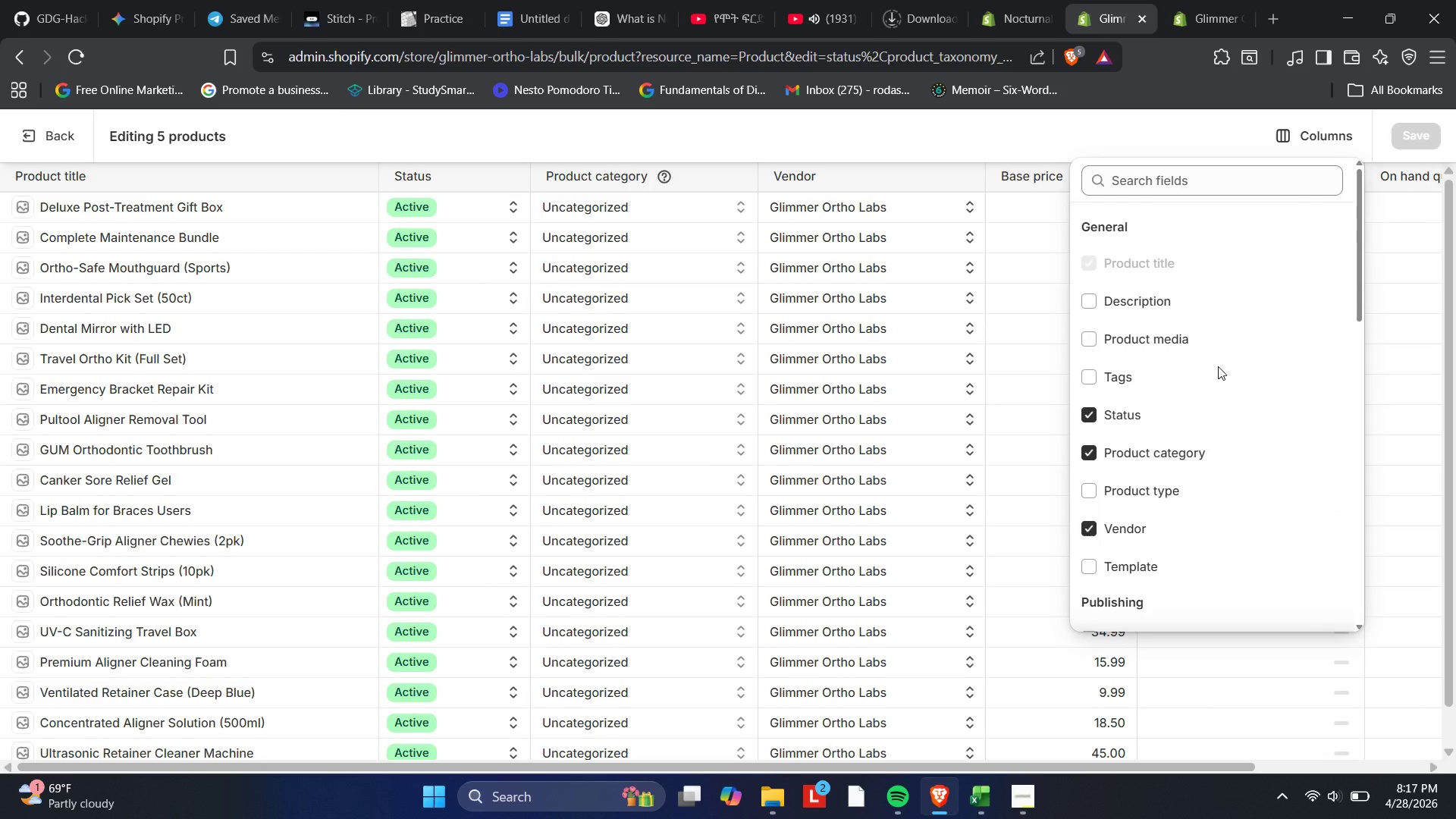 
scroll: coordinate [1131, 431], scroll_direction: down, amount: 8.0
 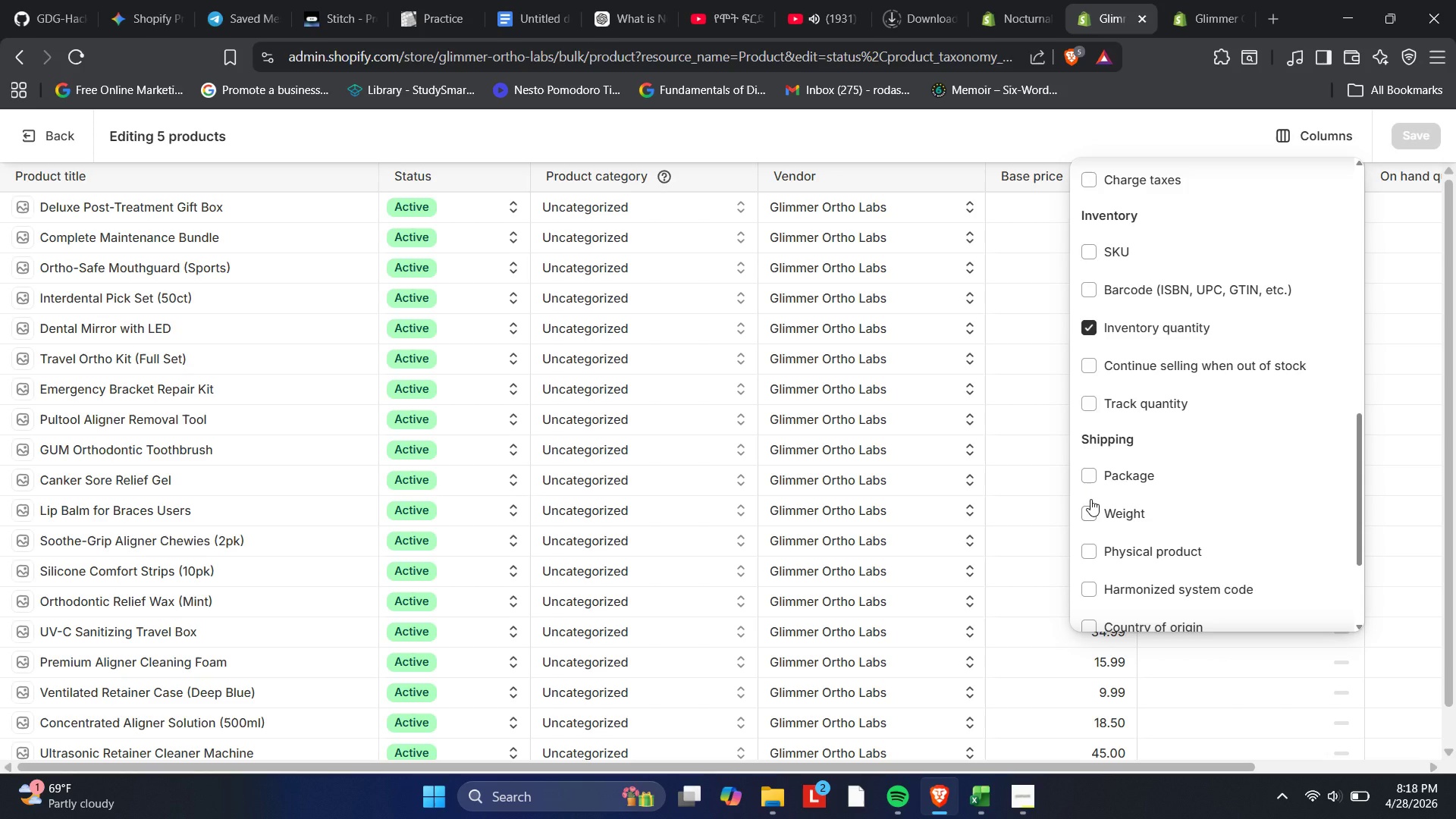 
left_click([1087, 508])